 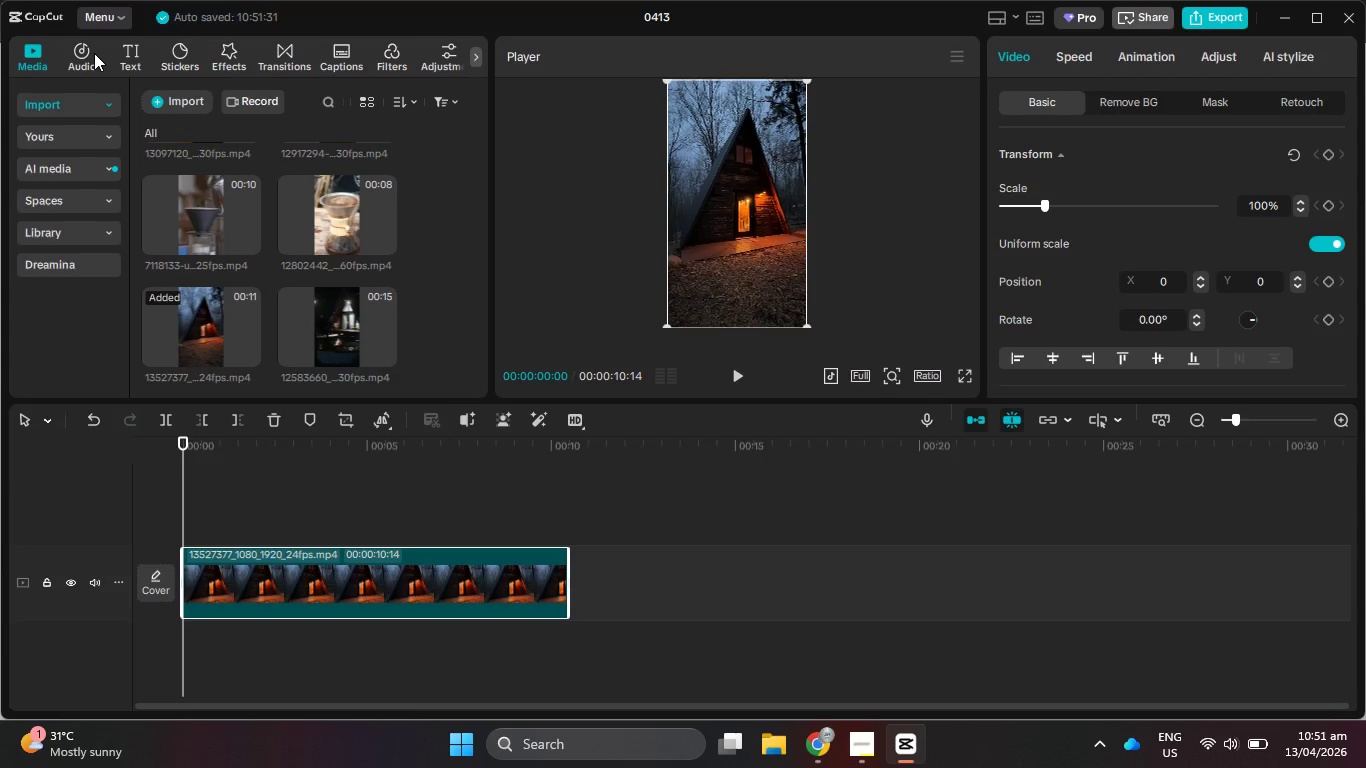 
left_click([238, 112])
 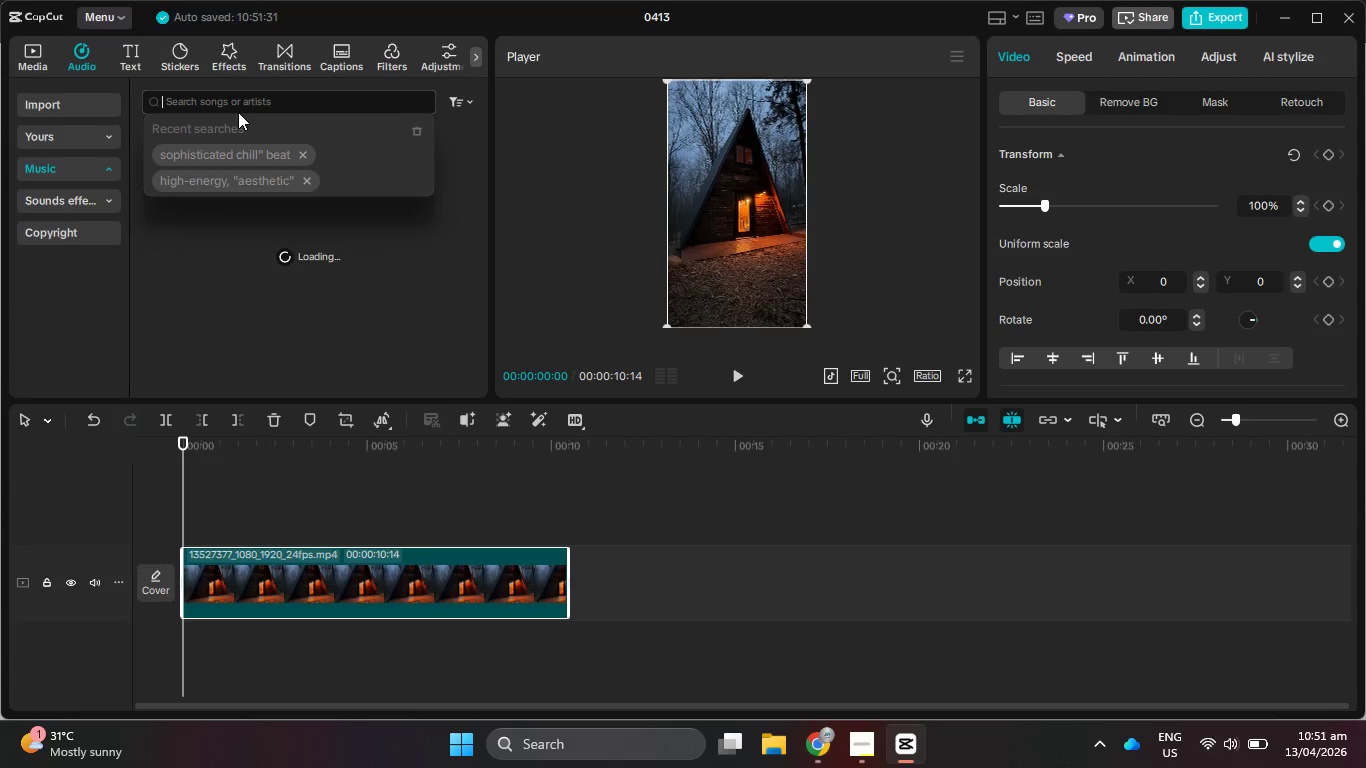 
key(Control+V)
 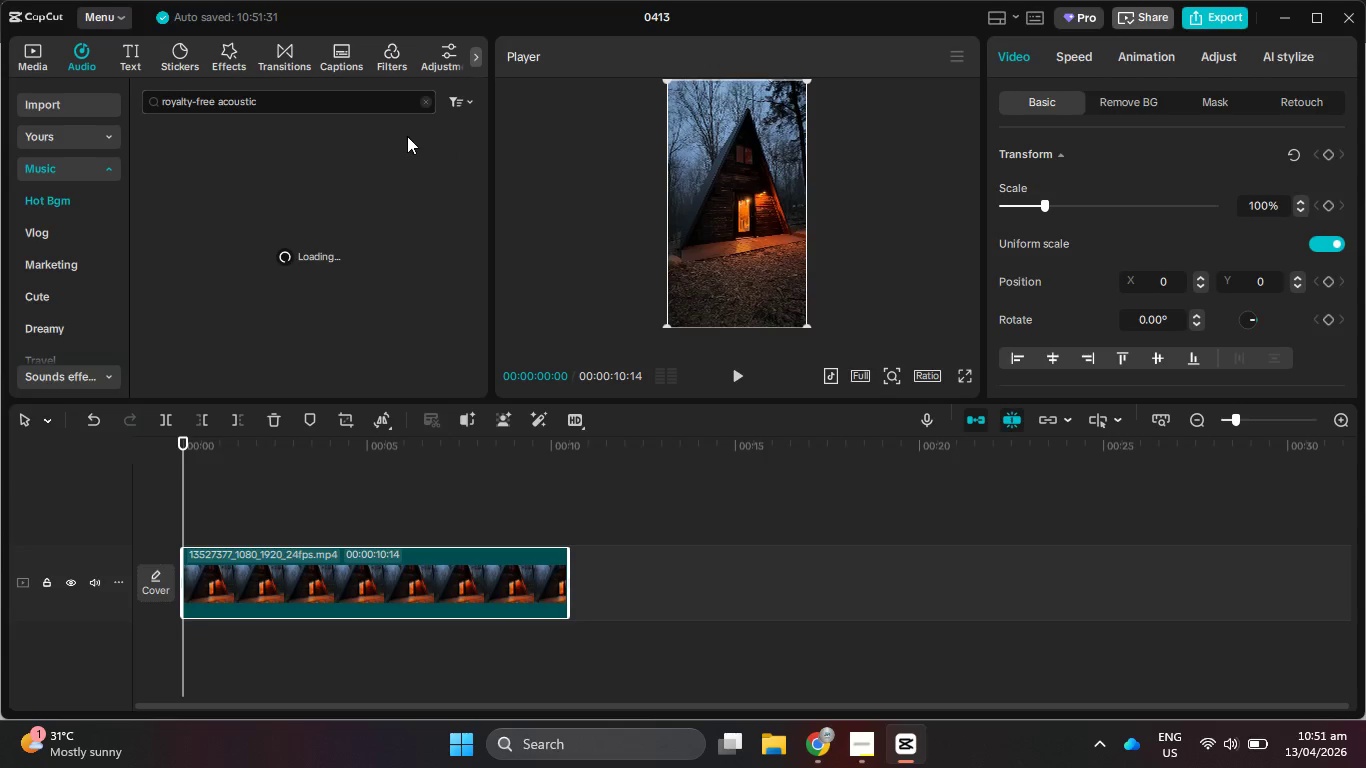 
key(Enter)
 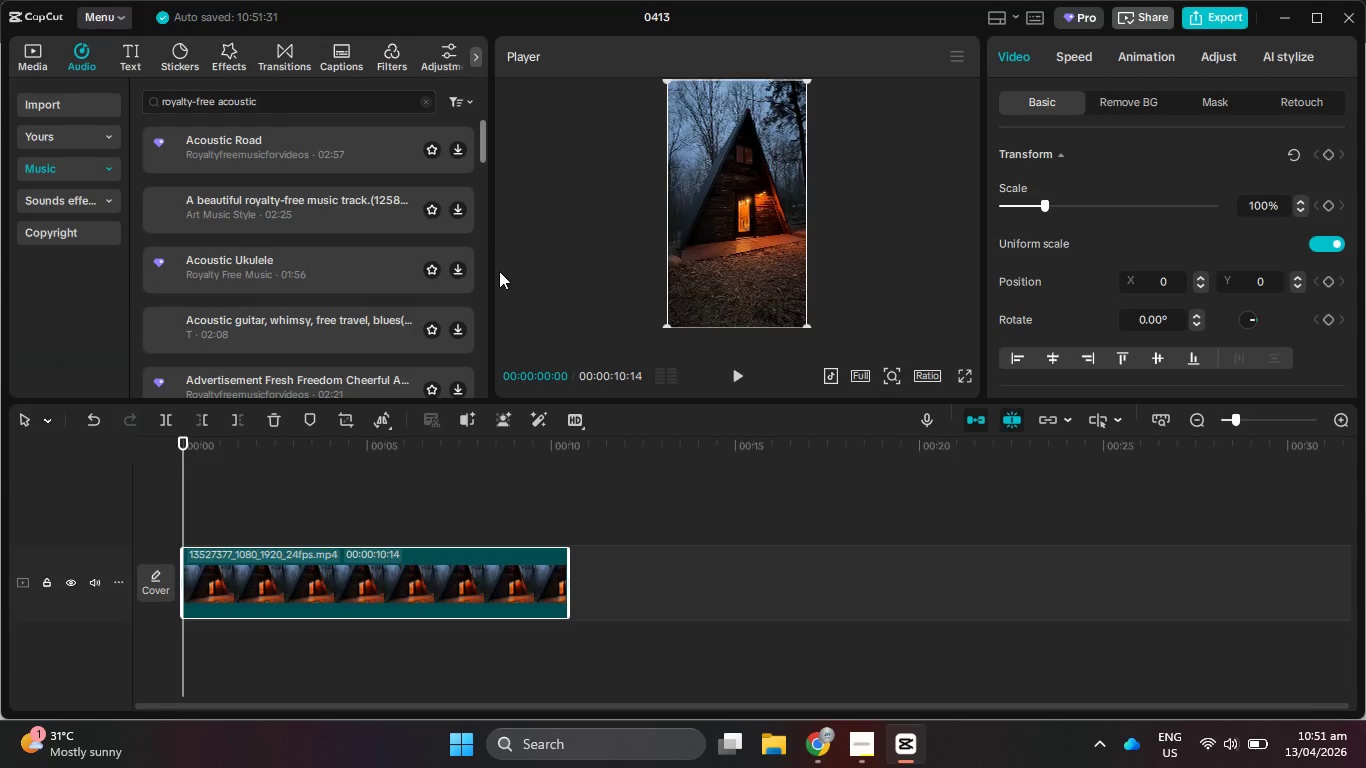 
wait(5.72)
 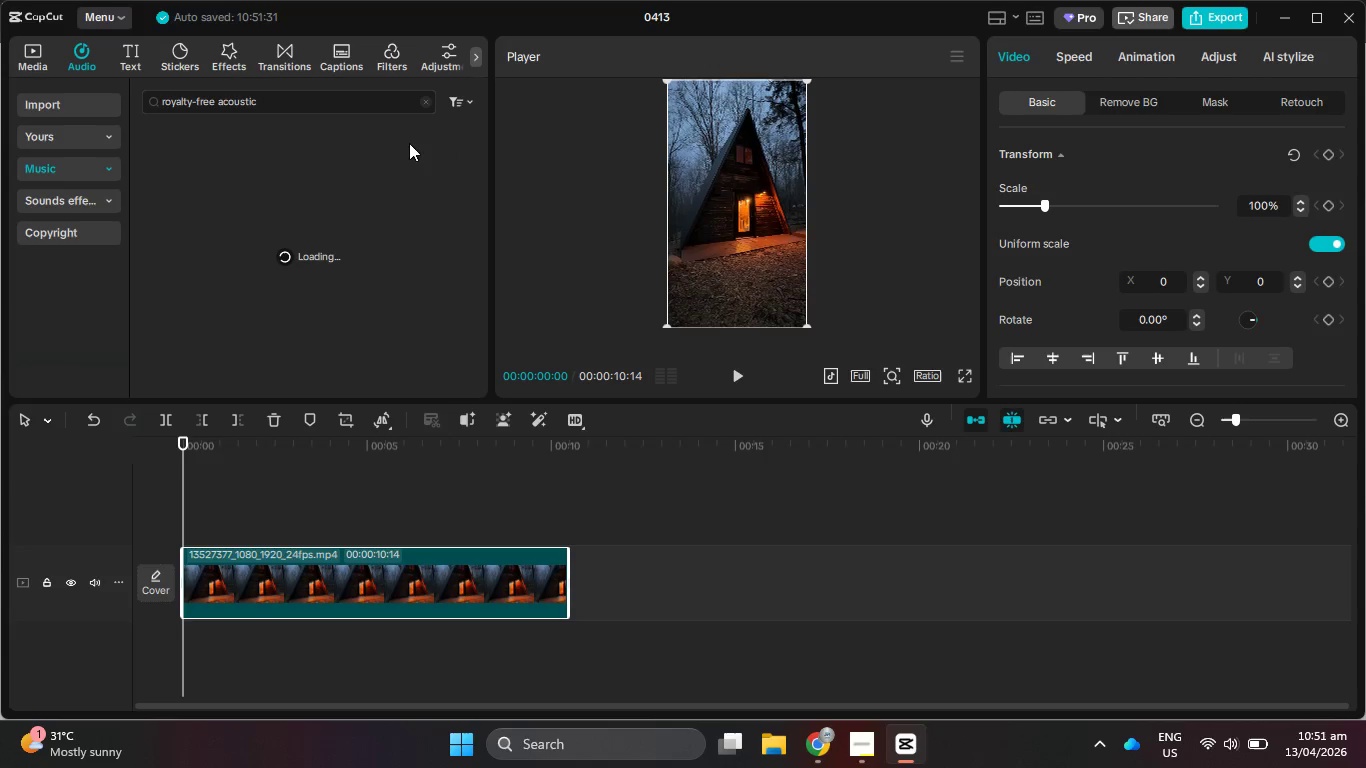 
left_click([304, 150])
 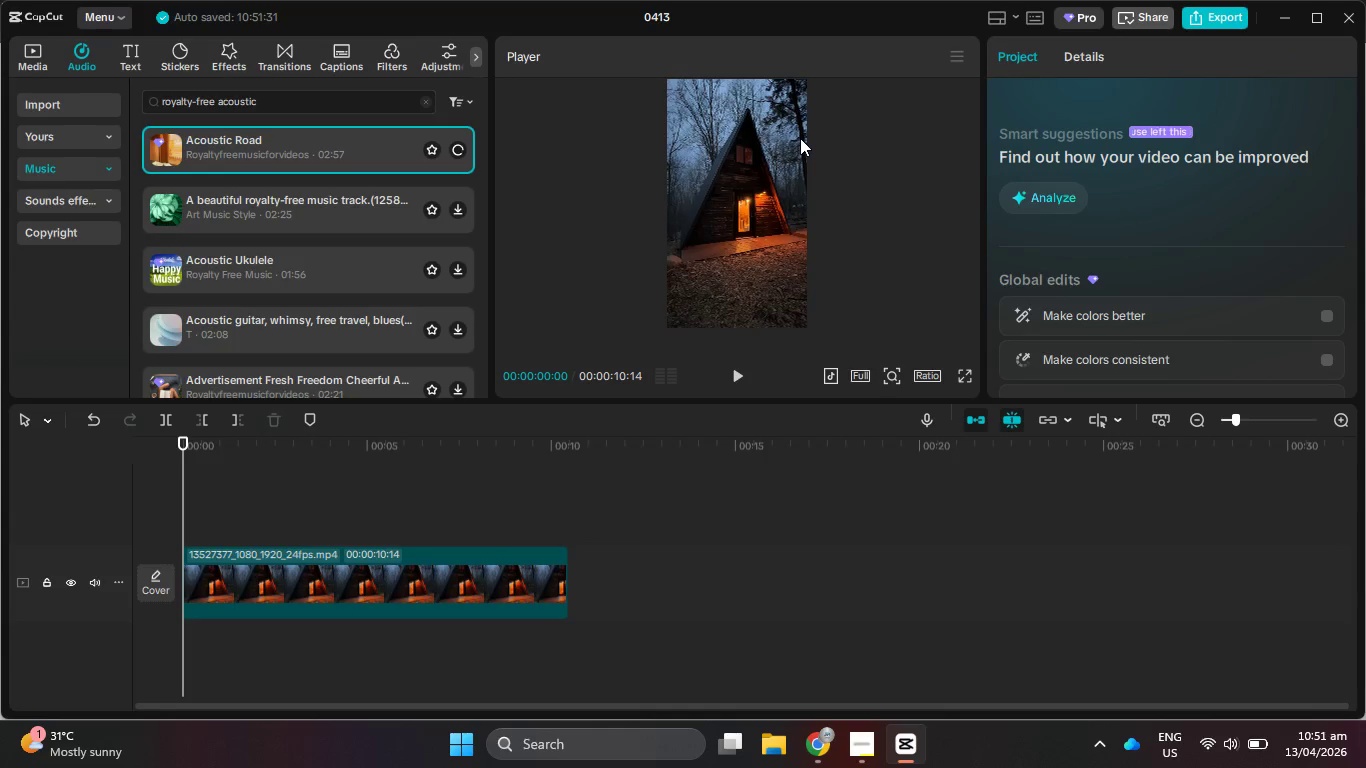 
wait(12.03)
 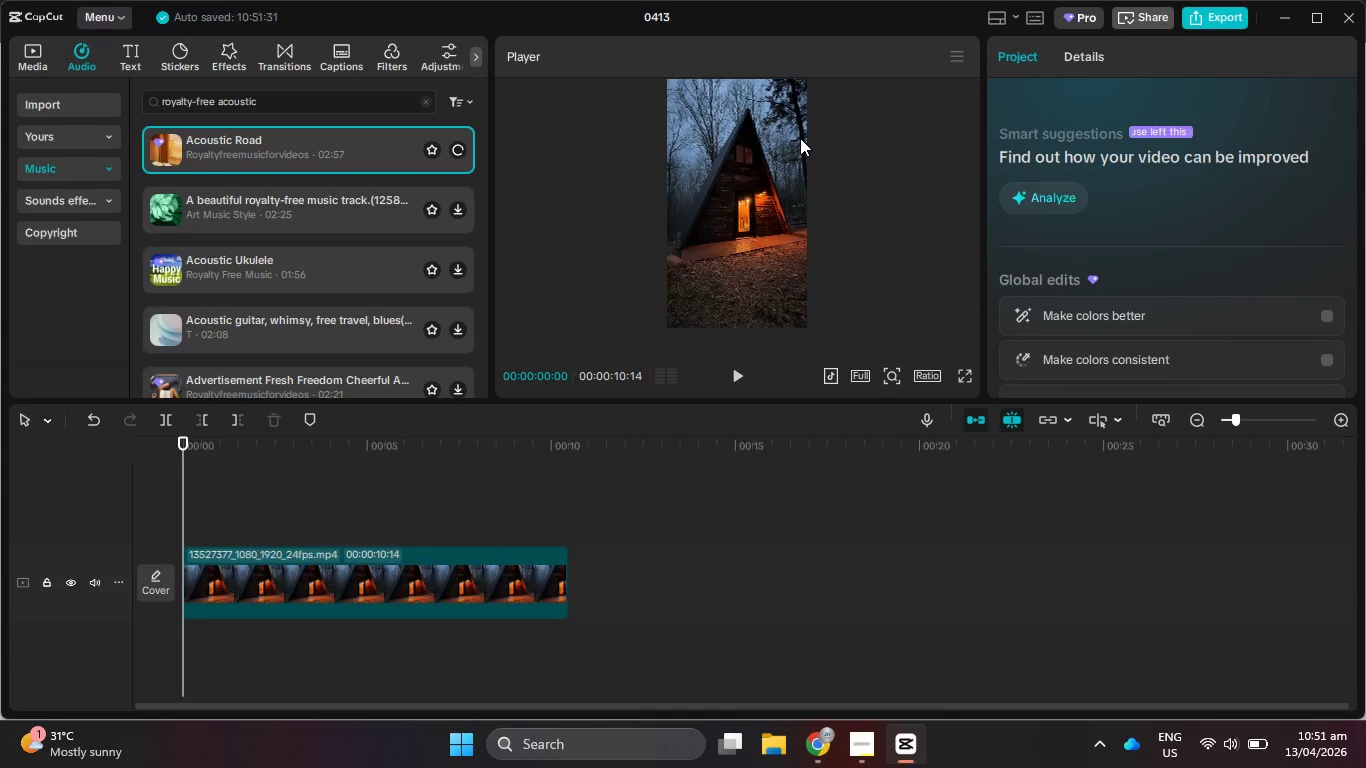 
left_click([348, 218])
 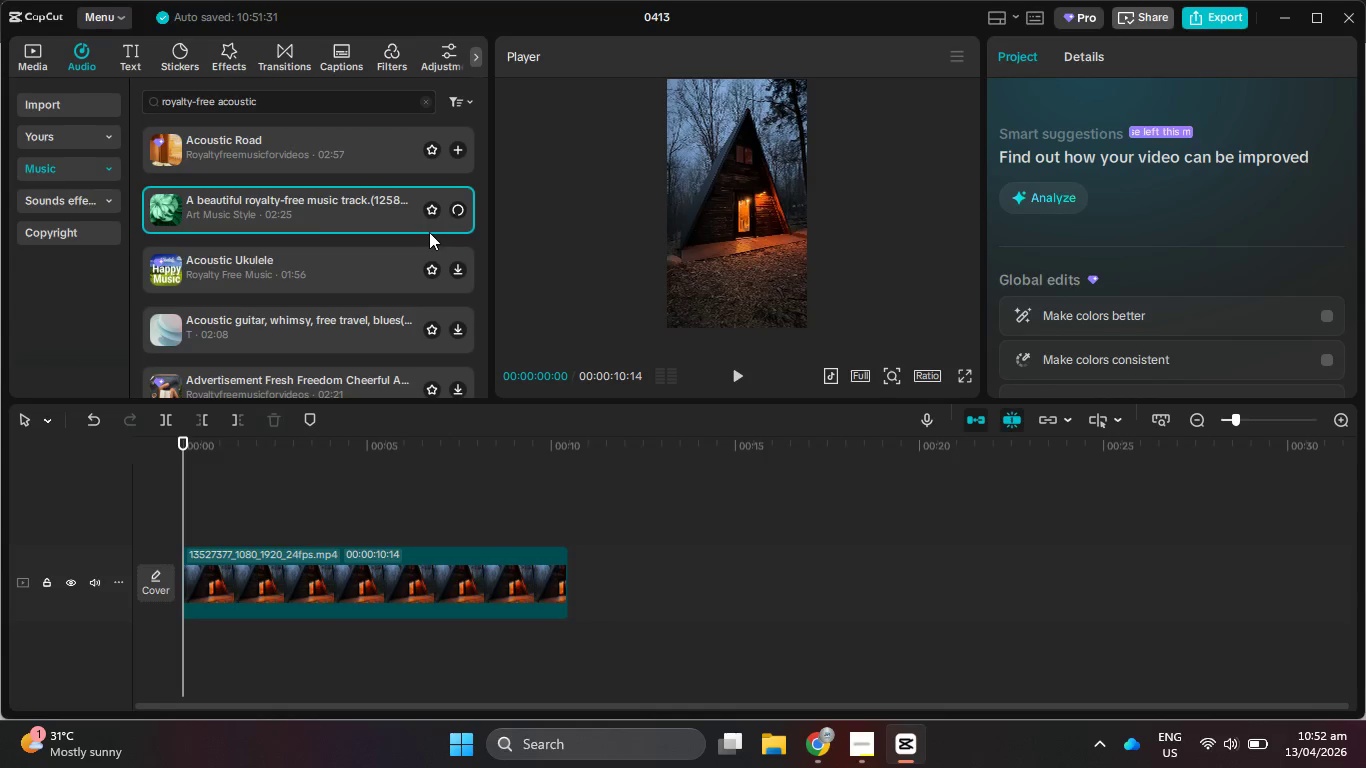 
scroll: coordinate [436, 232], scroll_direction: down, amount: 1.0
 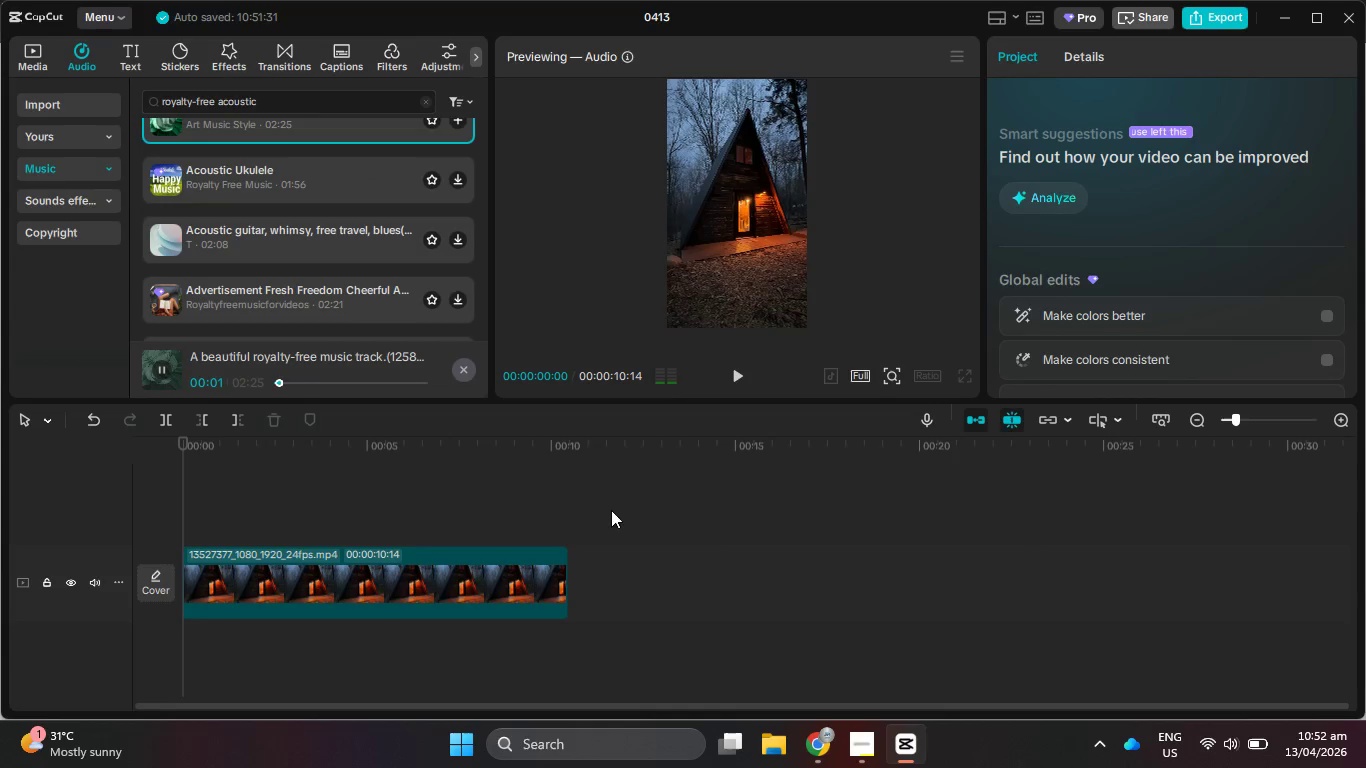 
scroll: coordinate [271, 214], scroll_direction: up, amount: 2.0
 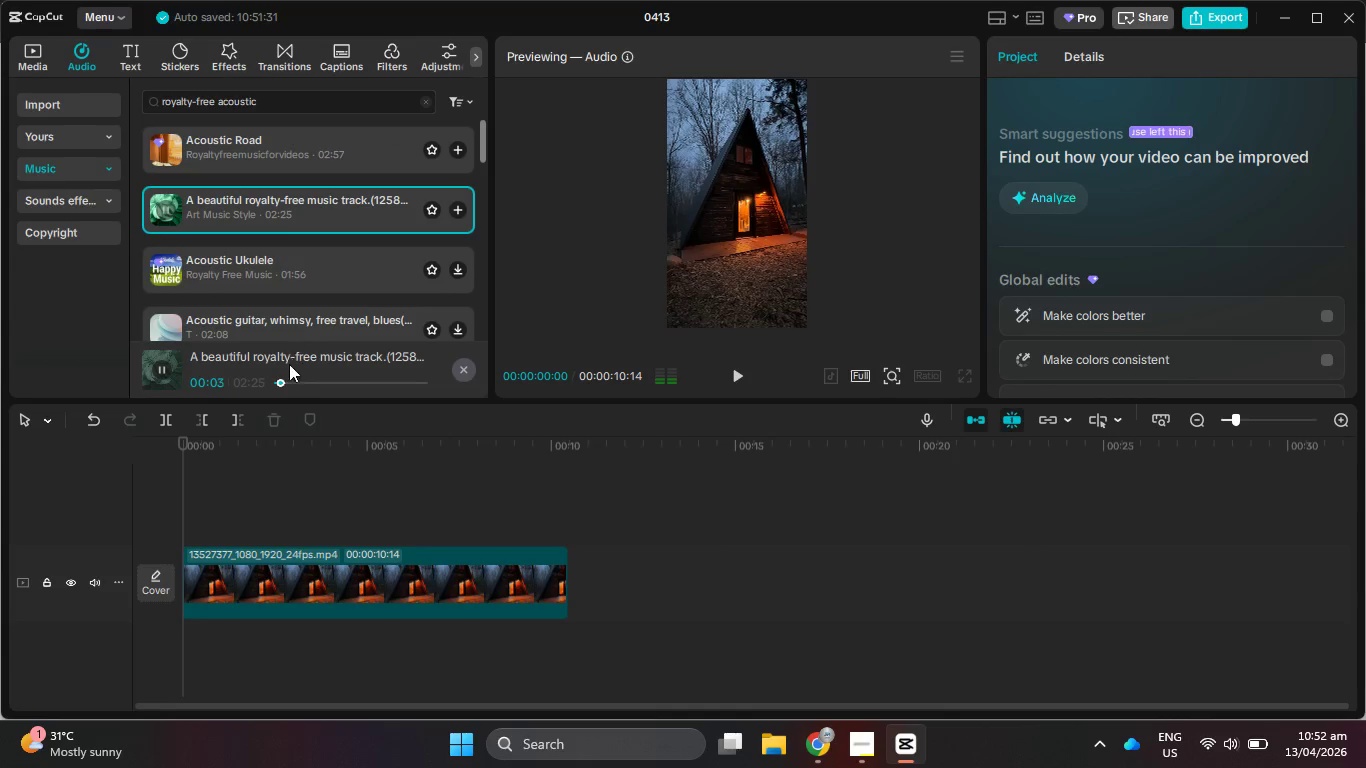 
left_click_drag(start_coordinate=[242, 214], to_coordinate=[173, 648])
 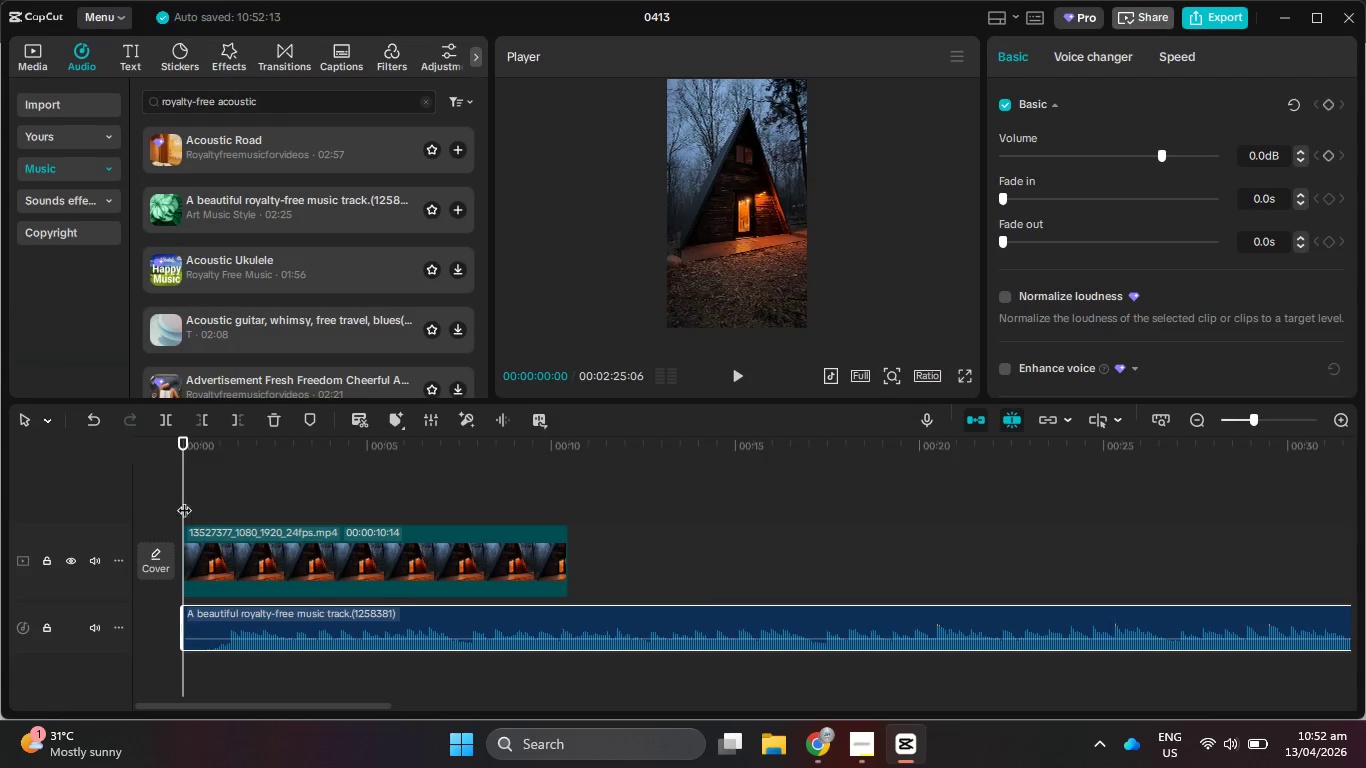 
scroll: coordinate [248, 208], scroll_direction: none, amount: 0.0
 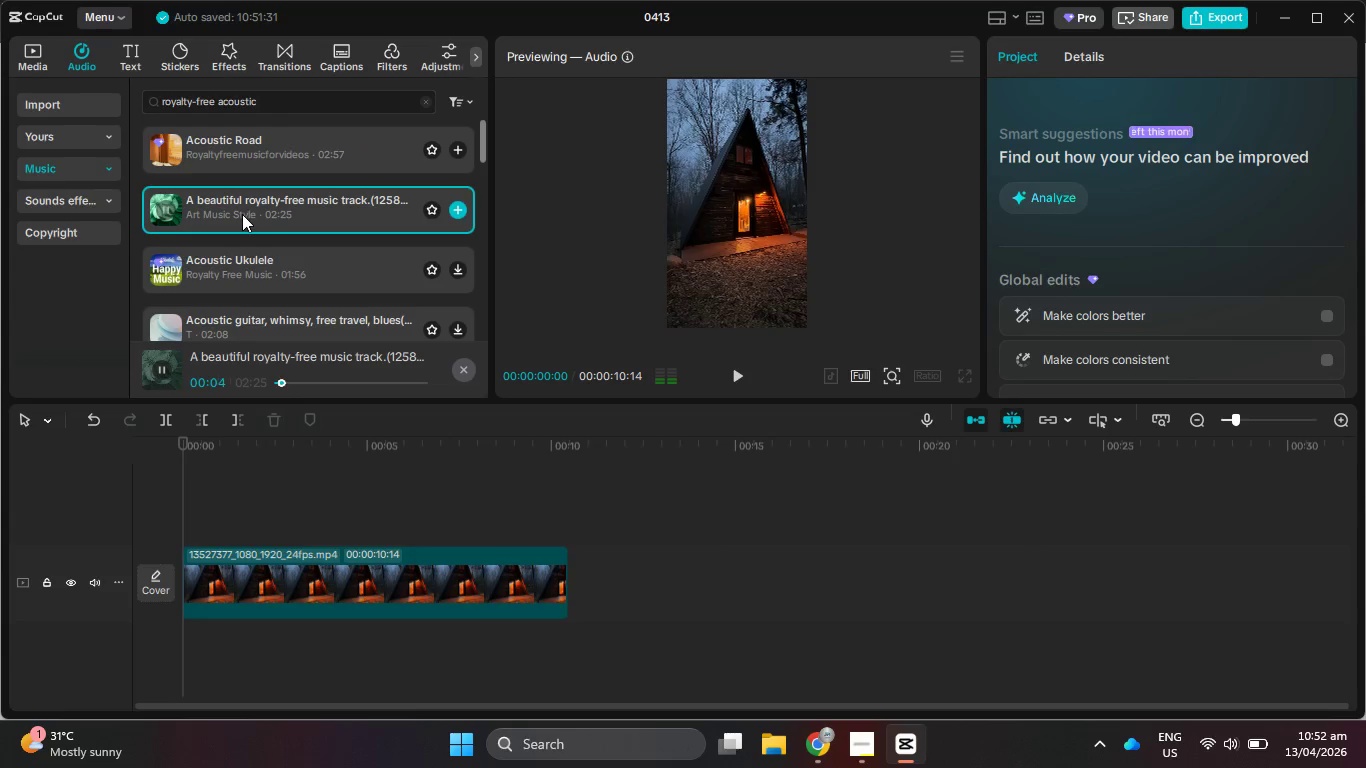 
left_click_drag(start_coordinate=[185, 491], to_coordinate=[741, 493])
 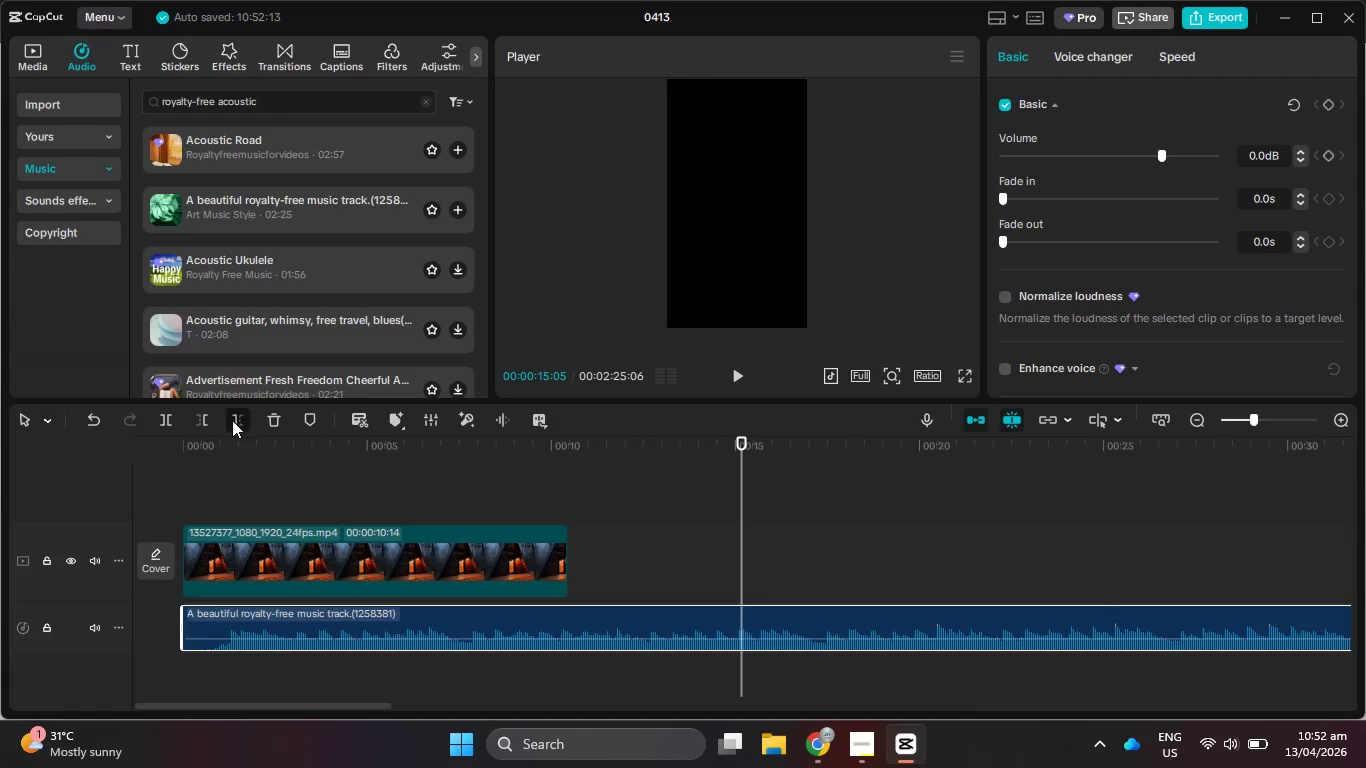 
left_click_drag(start_coordinate=[260, 445], to_coordinate=[80, 456])
 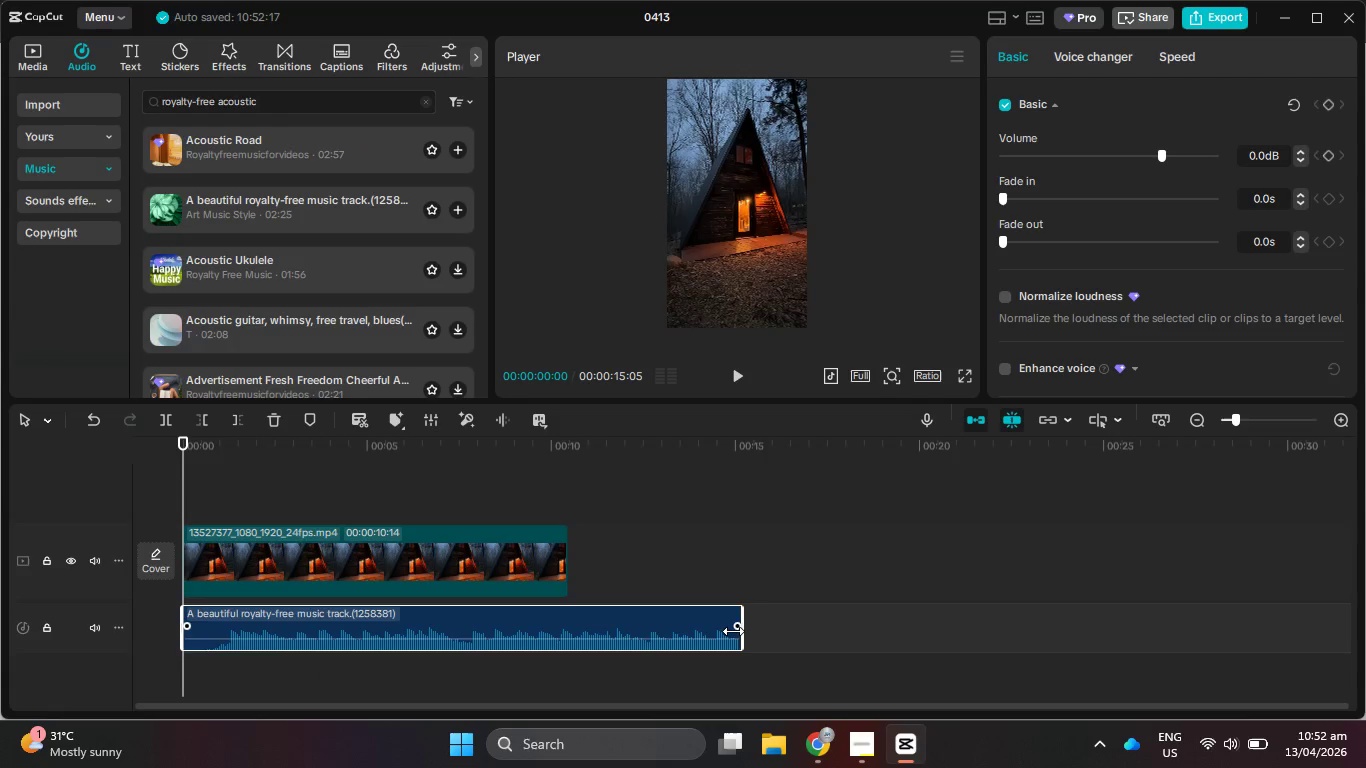 
left_click_drag(start_coordinate=[733, 630], to_coordinate=[694, 630])
 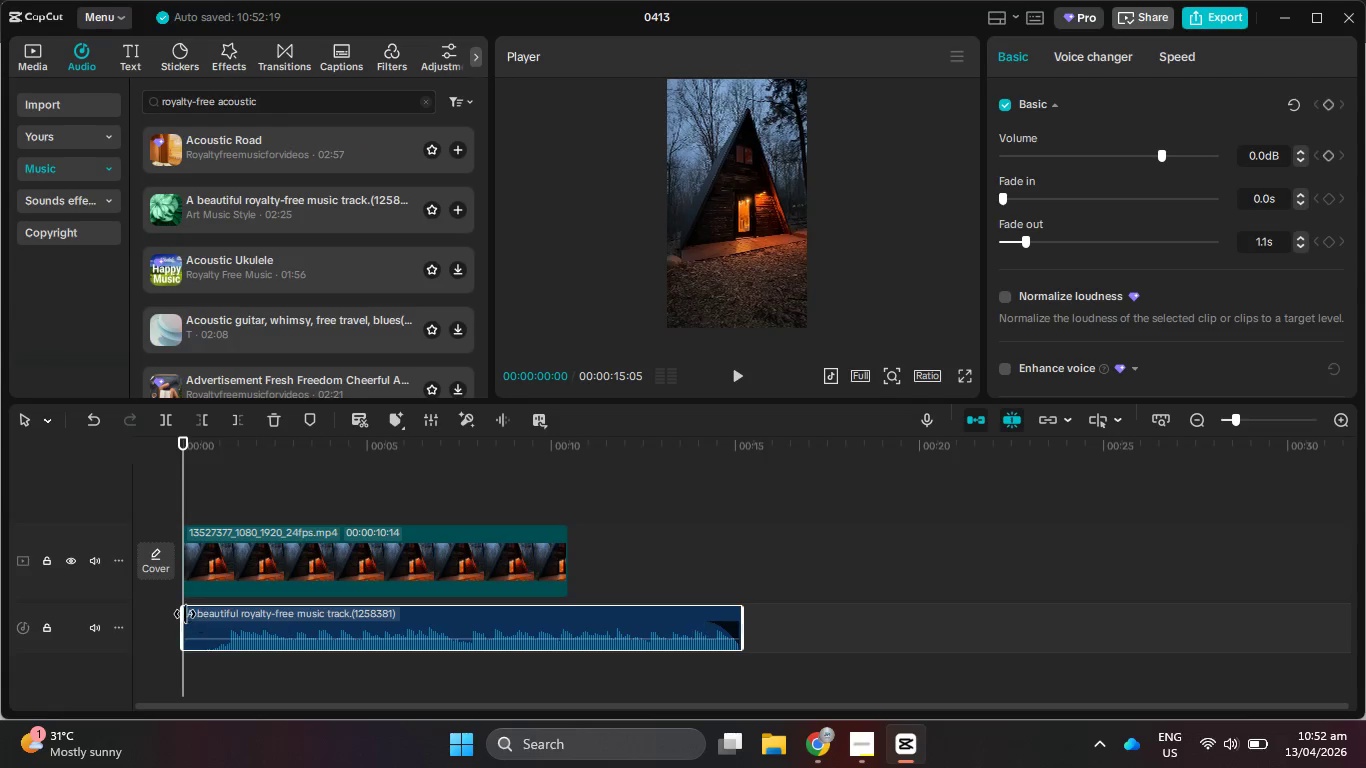 
left_click_drag(start_coordinate=[185, 614], to_coordinate=[211, 616])
 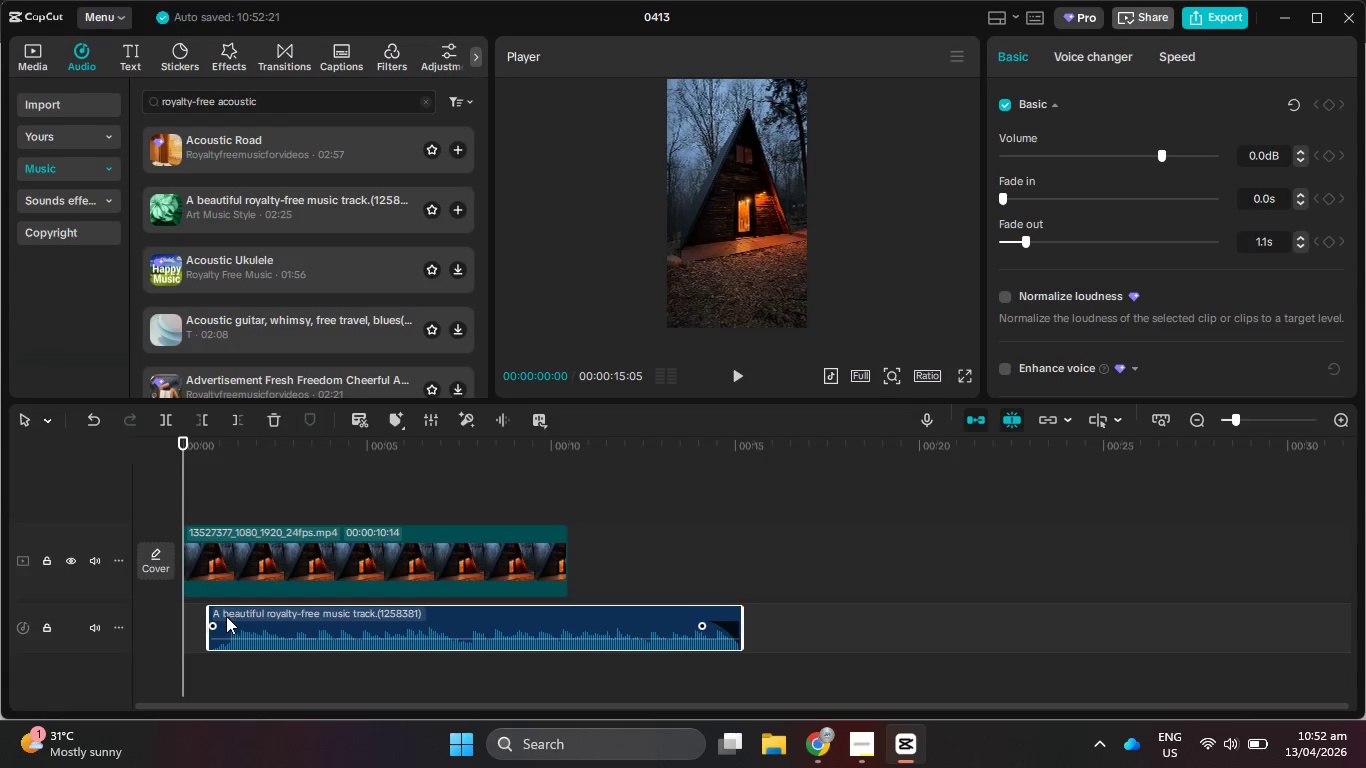 
left_click_drag(start_coordinate=[226, 616], to_coordinate=[199, 616])
 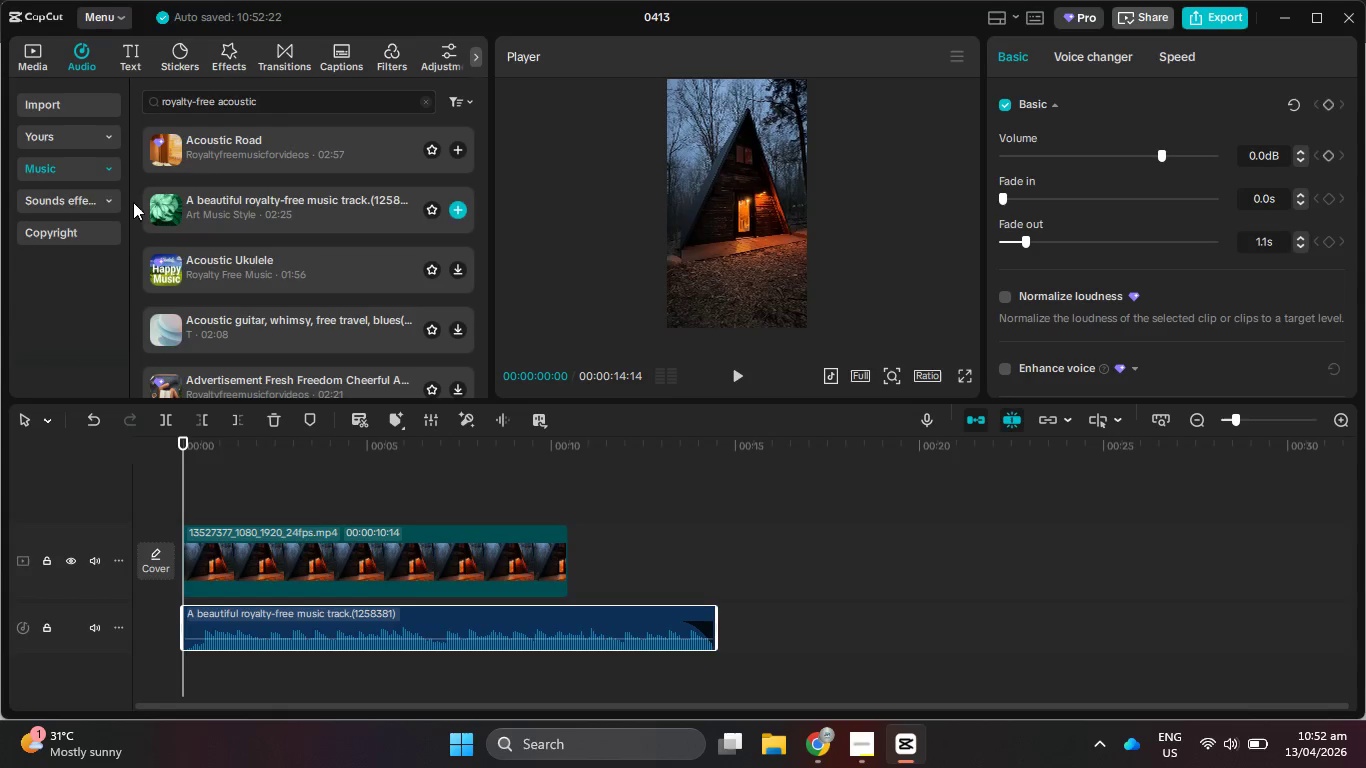 
left_click([63, 196])
 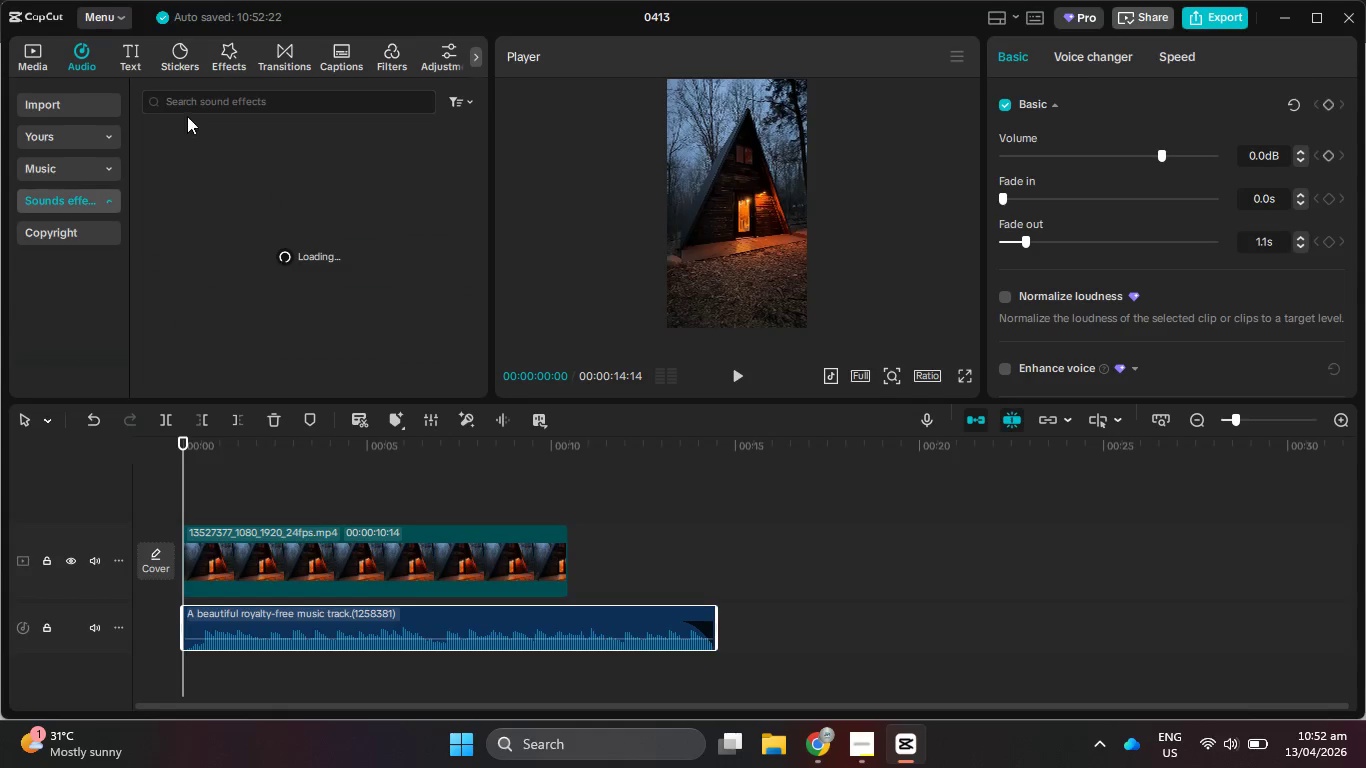 
left_click([198, 102])
 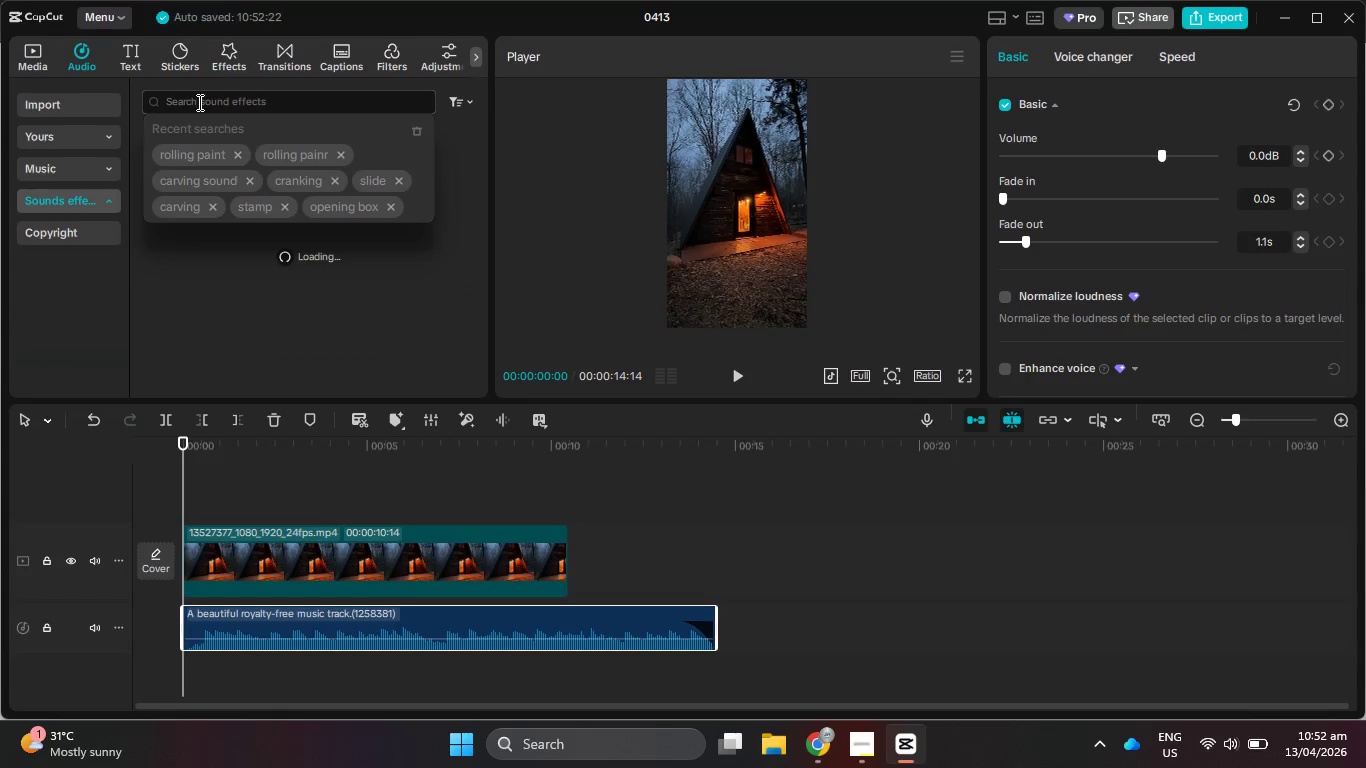 
type(wind)
 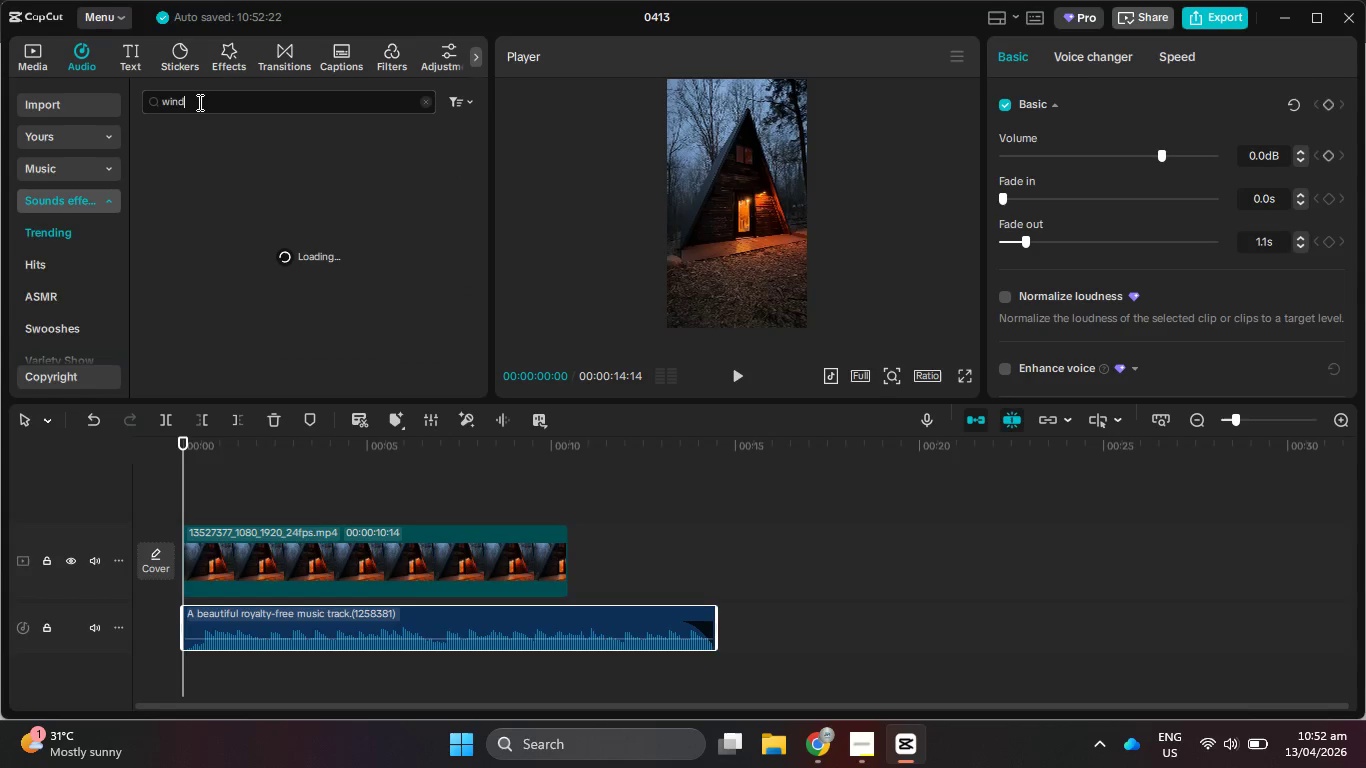 
key(Enter)
 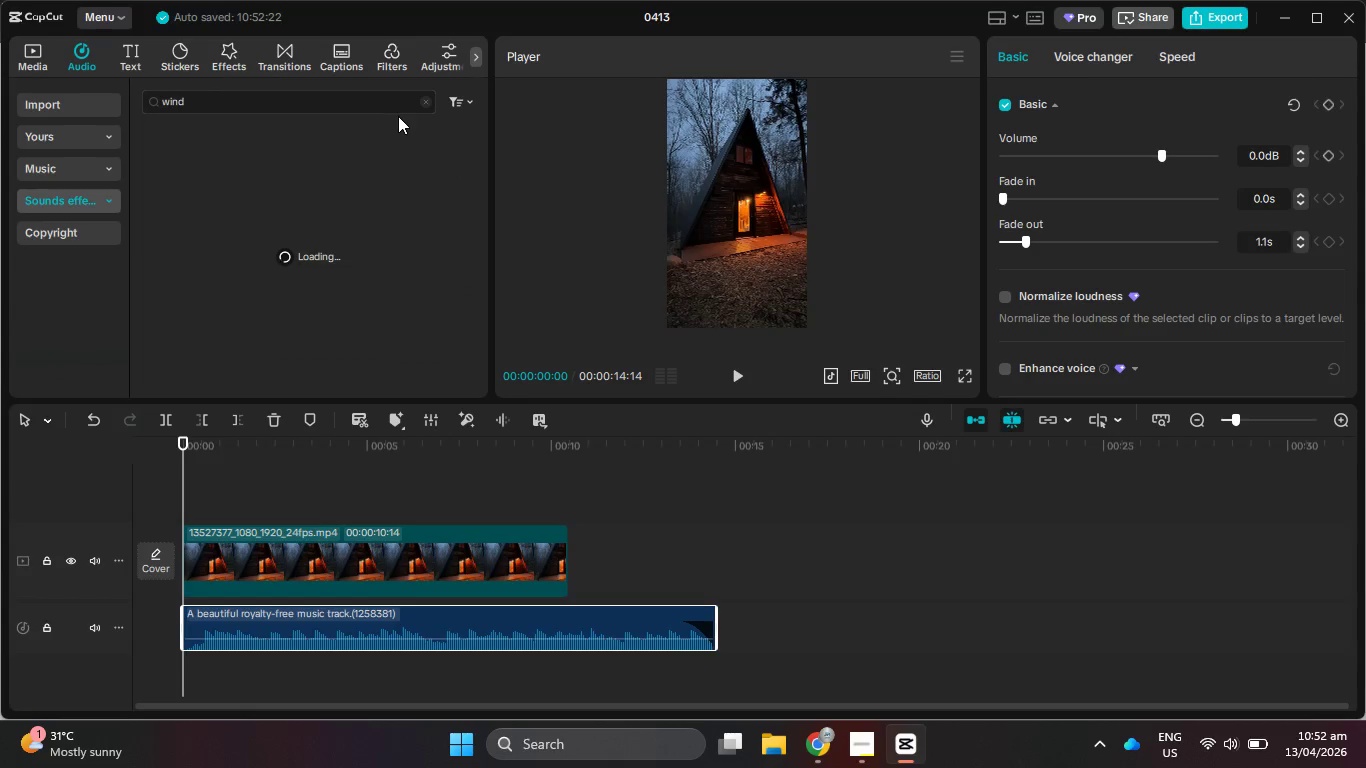 
mouse_move([564, 259])
 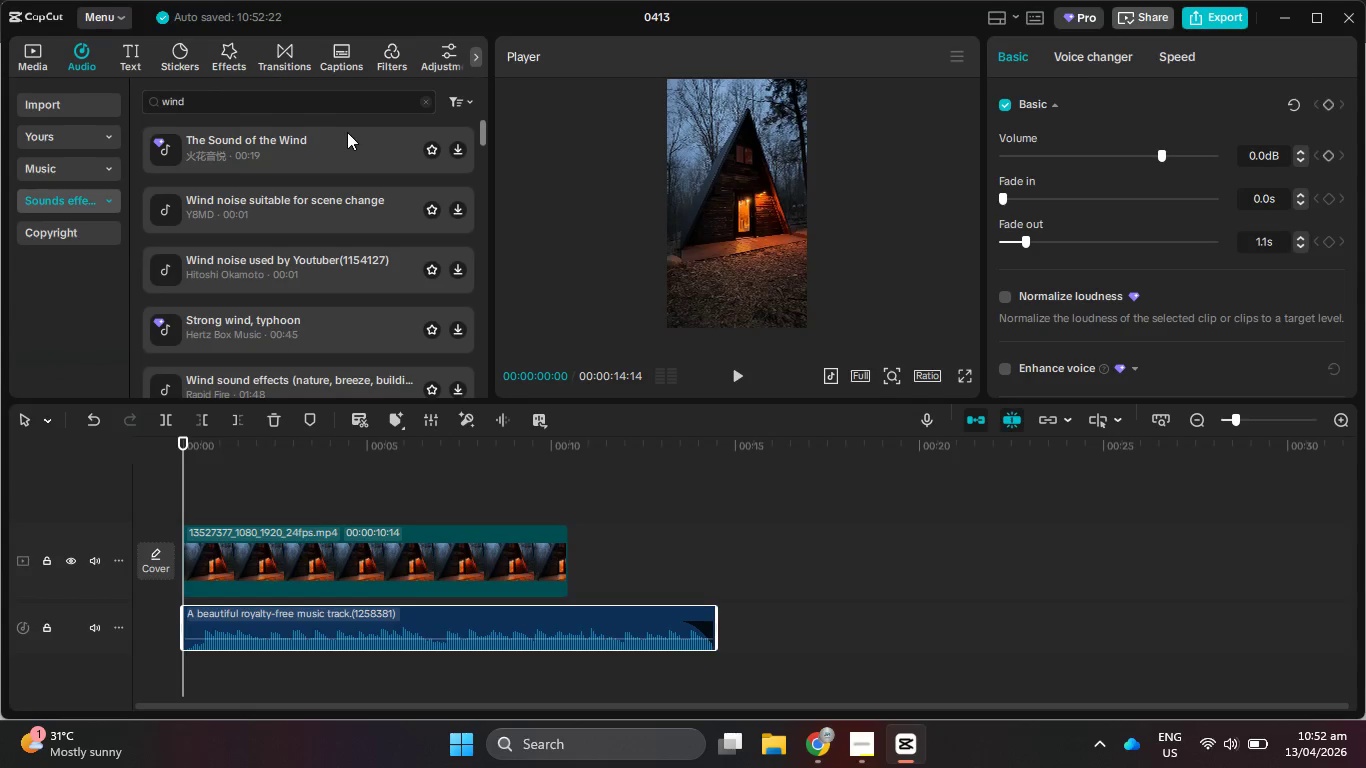 
left_click([347, 135])
 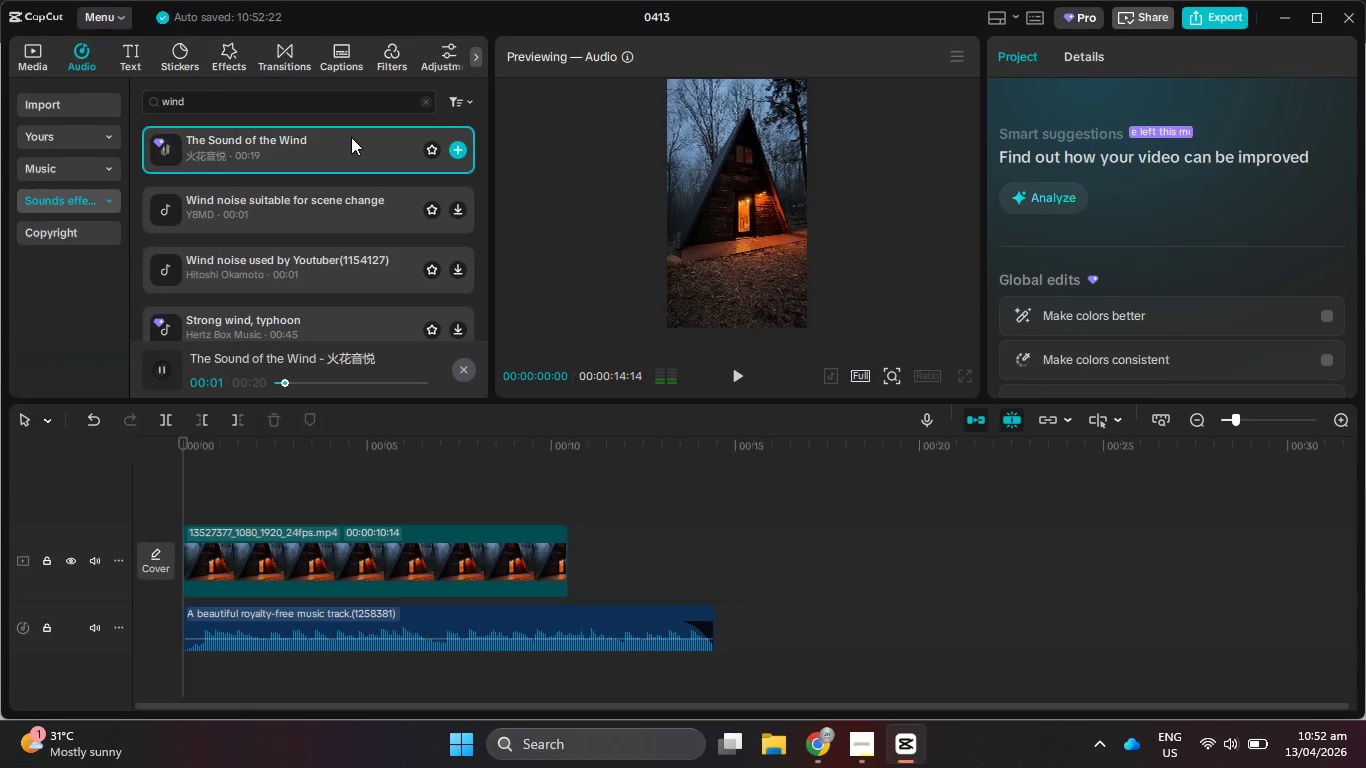 
left_click_drag(start_coordinate=[347, 141], to_coordinate=[190, 169])
 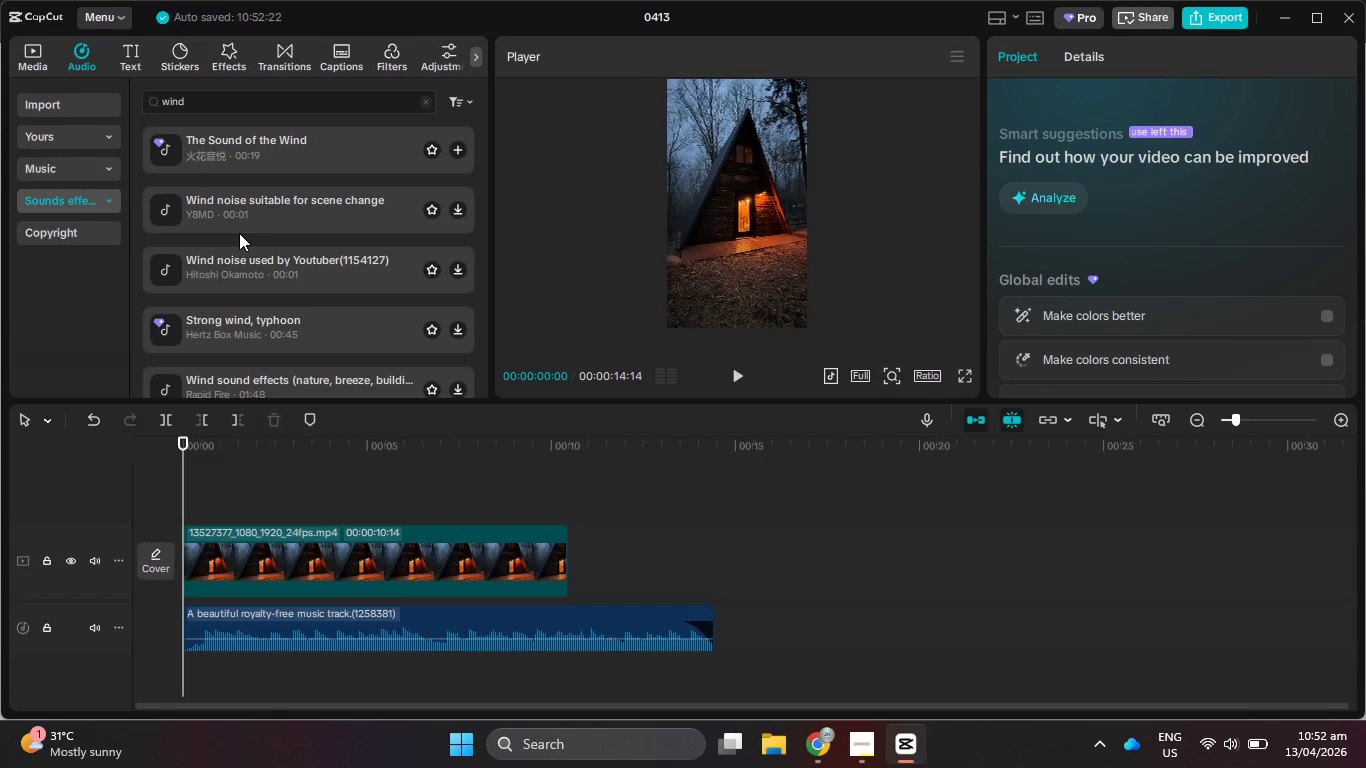 
left_click([239, 227])
 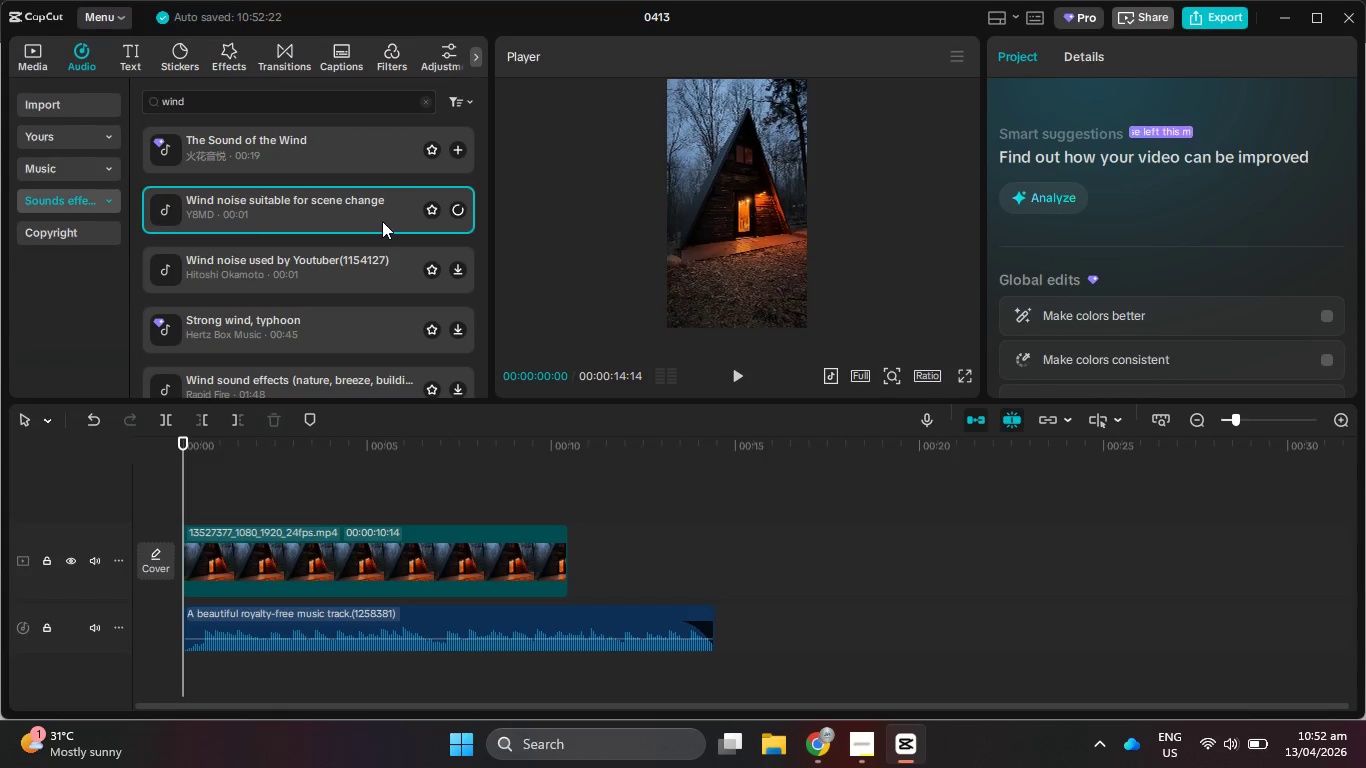 
left_click([401, 260])
 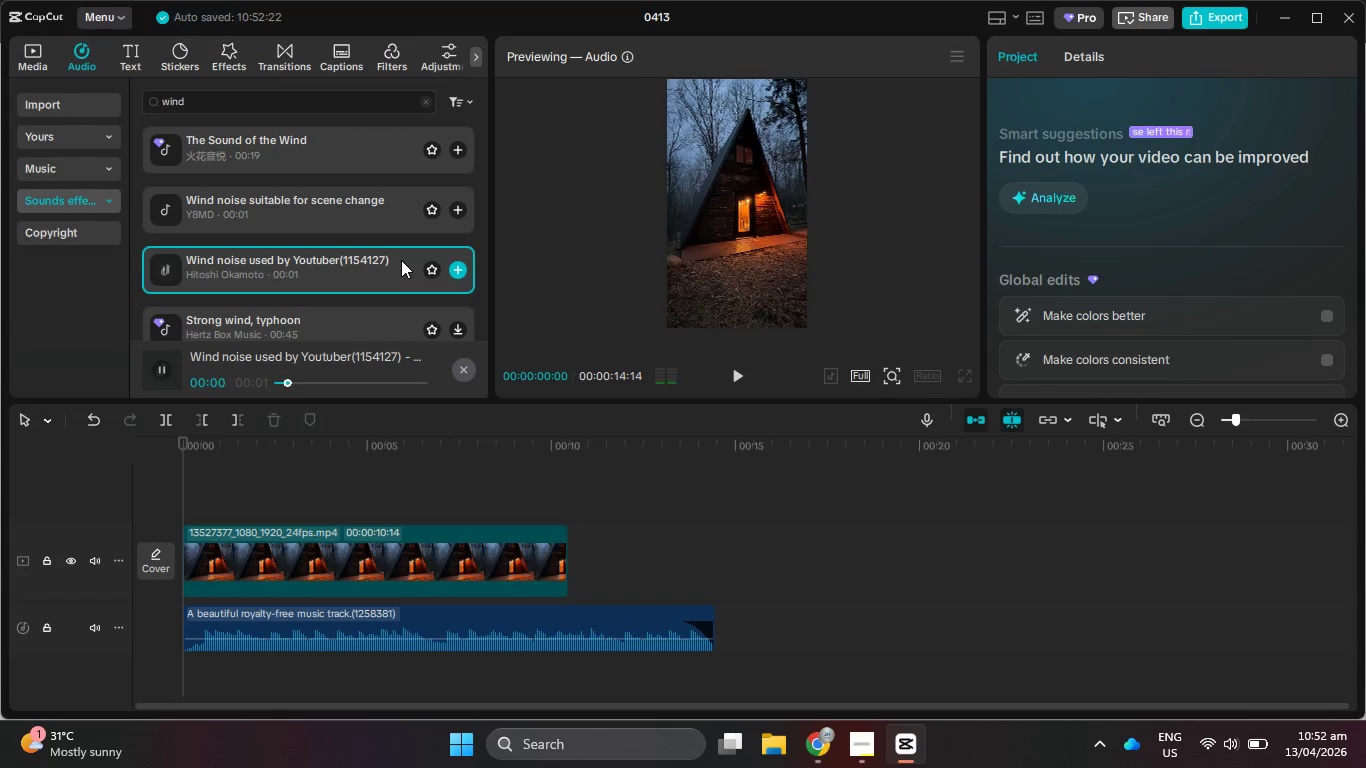 
scroll: coordinate [401, 260], scroll_direction: down, amount: 1.0
 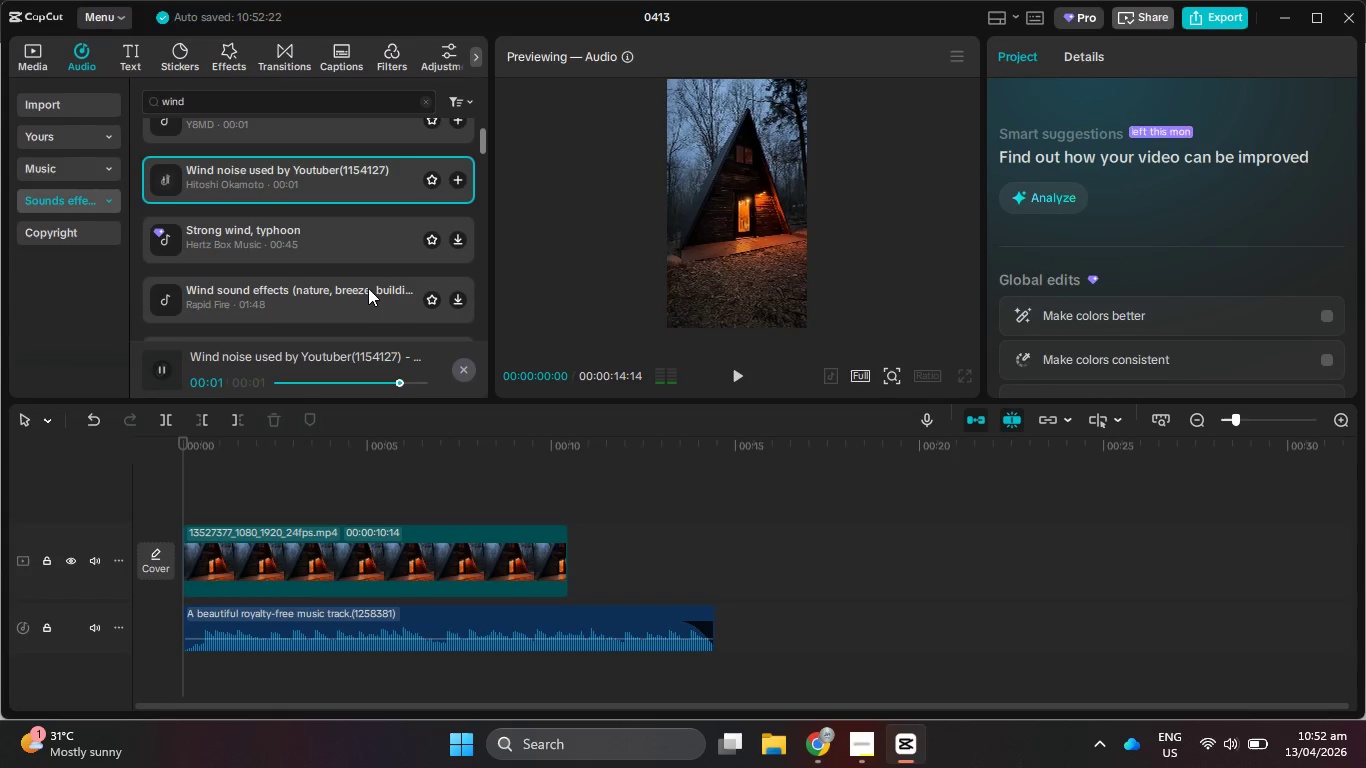 
left_click([368, 290])
 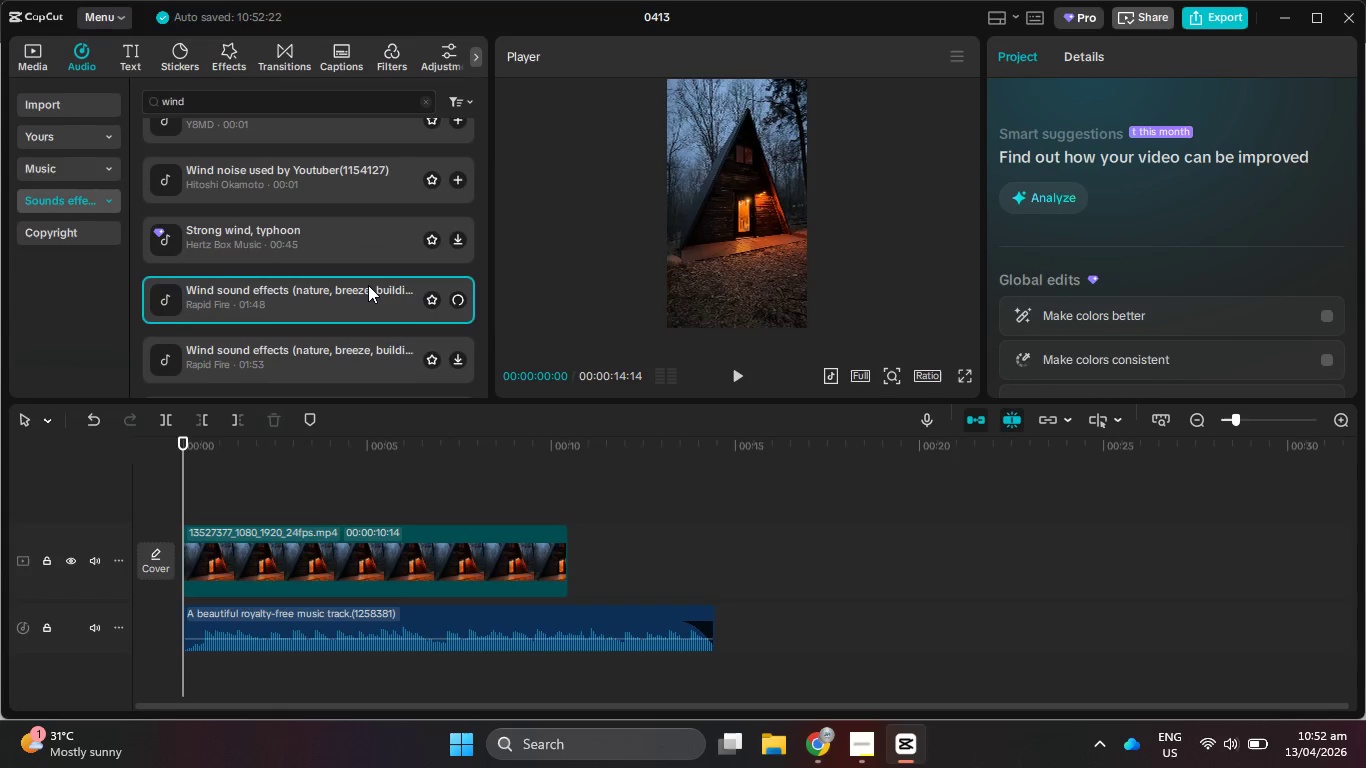 
scroll: coordinate [368, 285], scroll_direction: down, amount: 1.0
 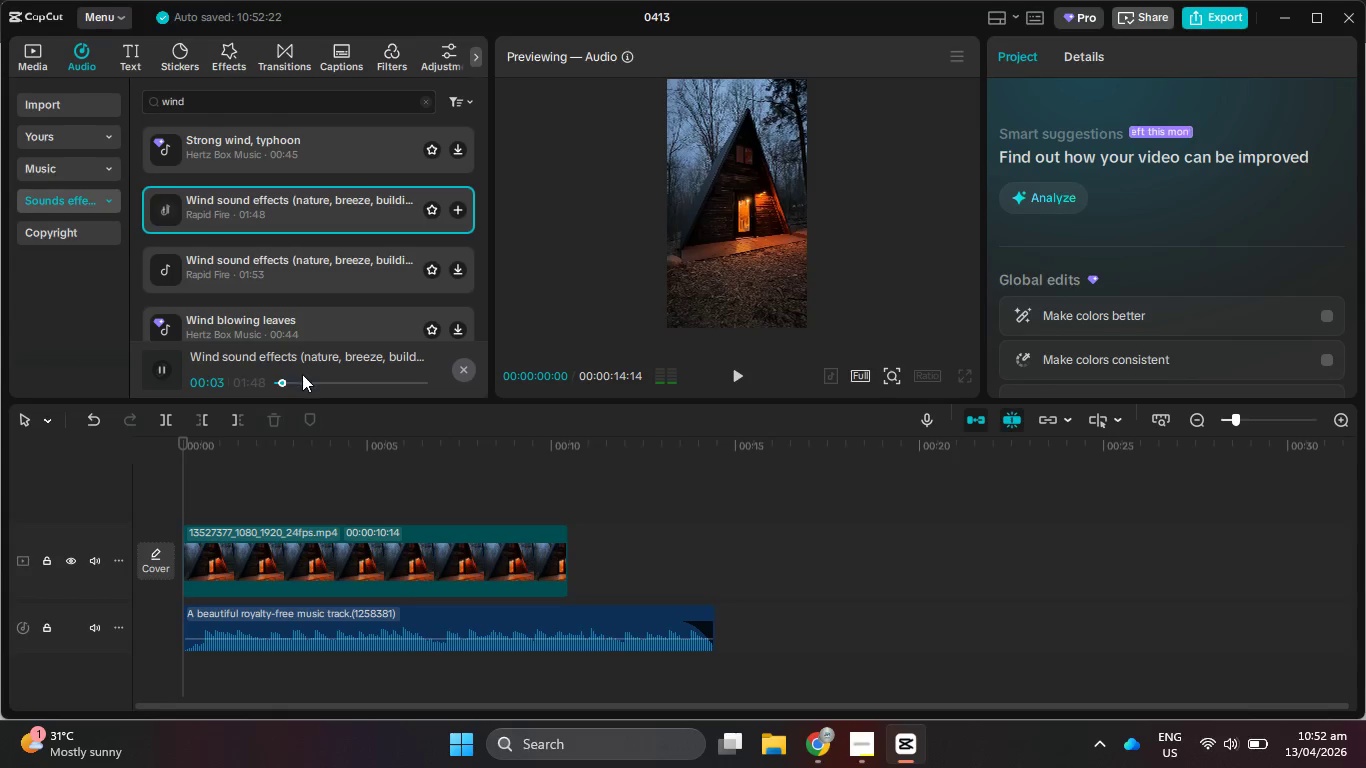 
wait(5.1)
 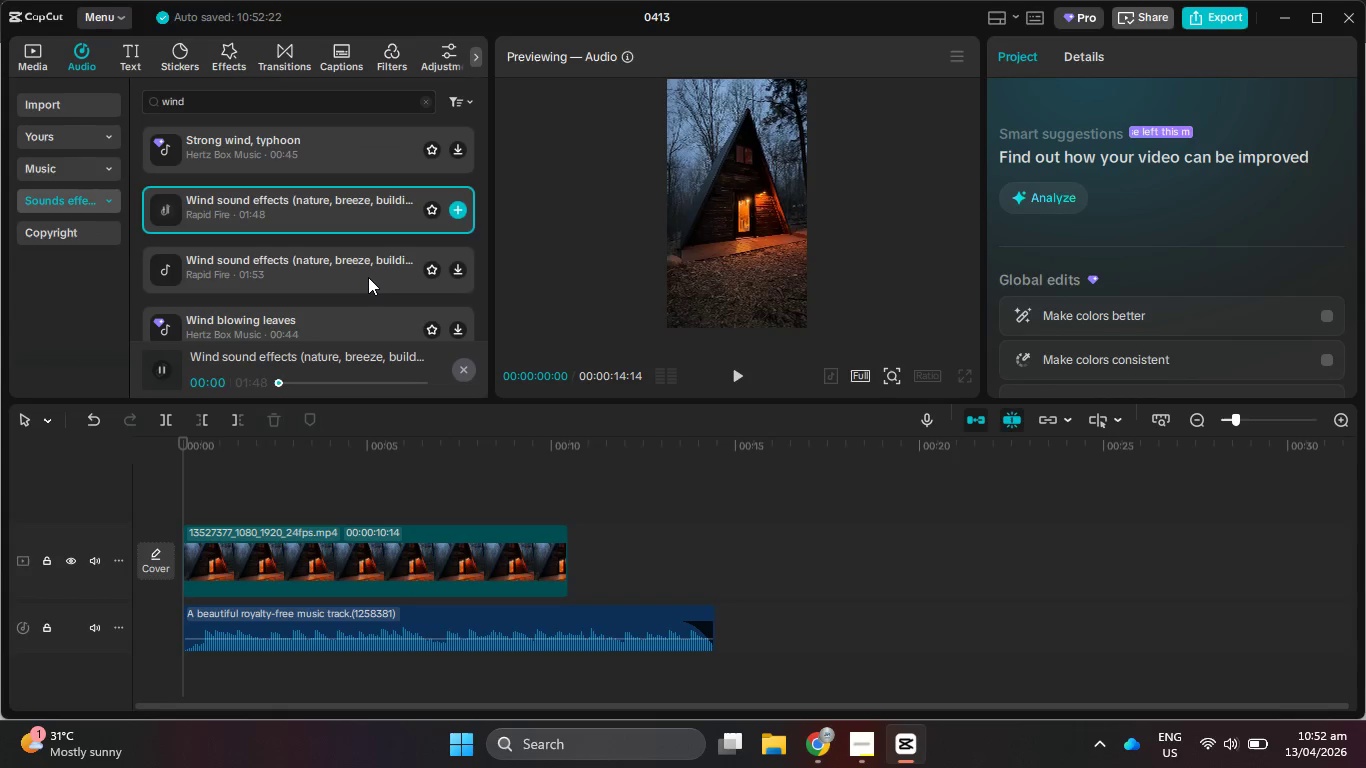 
left_click([288, 273])
 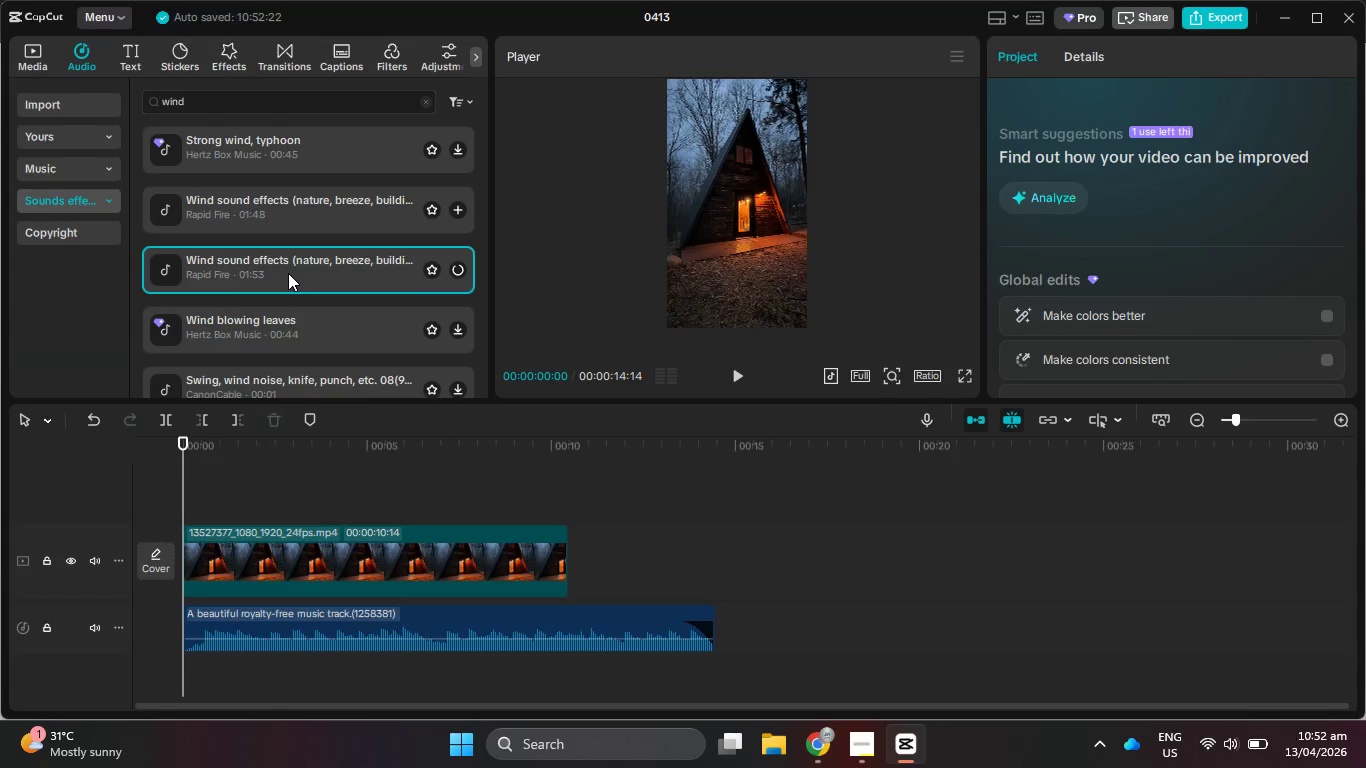 
scroll: coordinate [288, 273], scroll_direction: down, amount: 1.0
 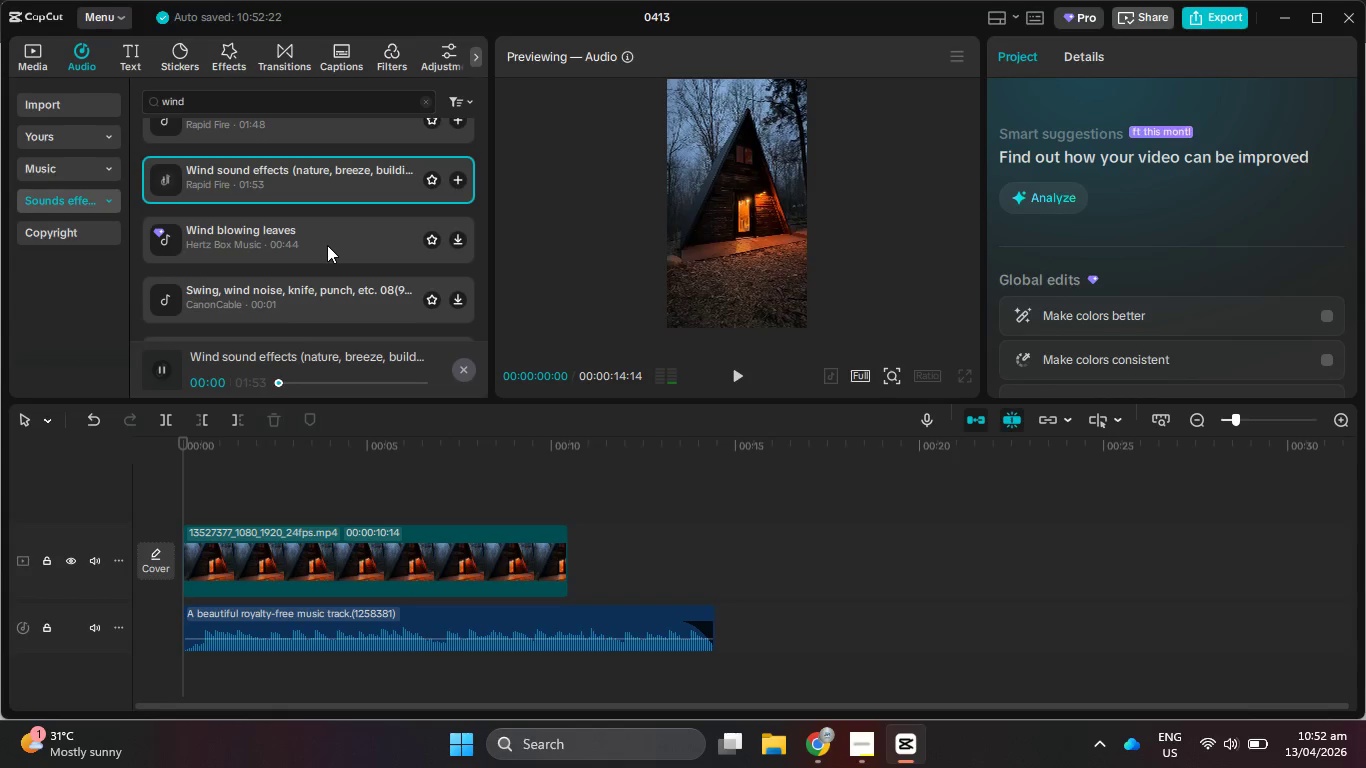 
right_click([327, 245])
 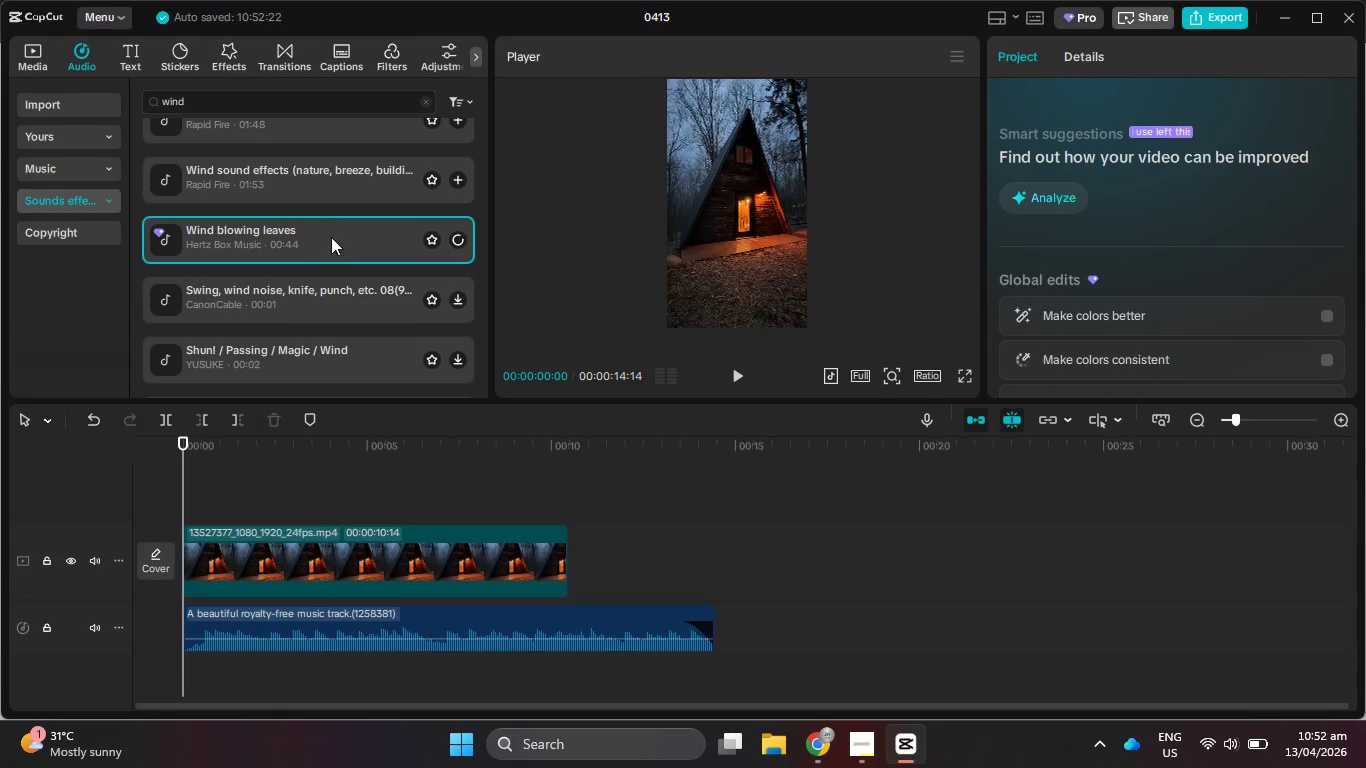 
left_click([334, 182])
 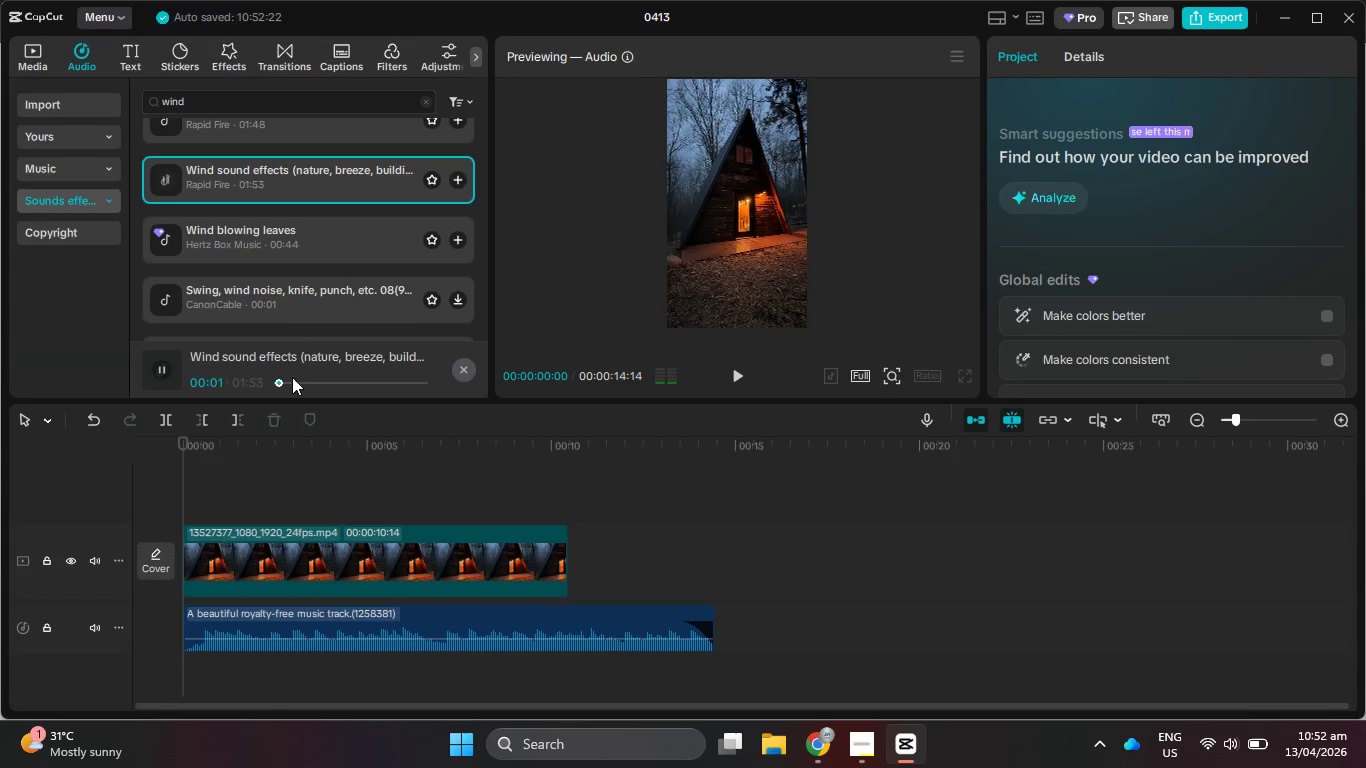 
left_click([295, 383])
 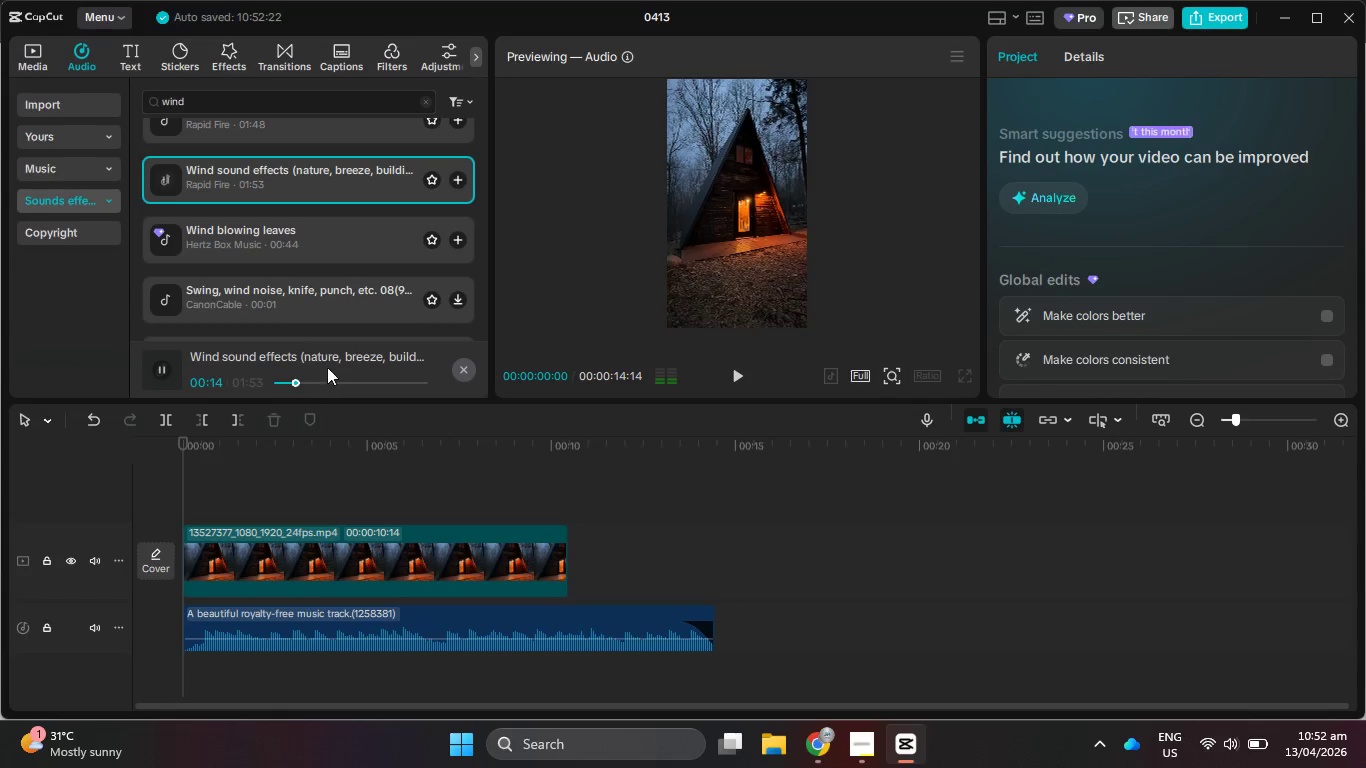 
left_click([366, 232])
 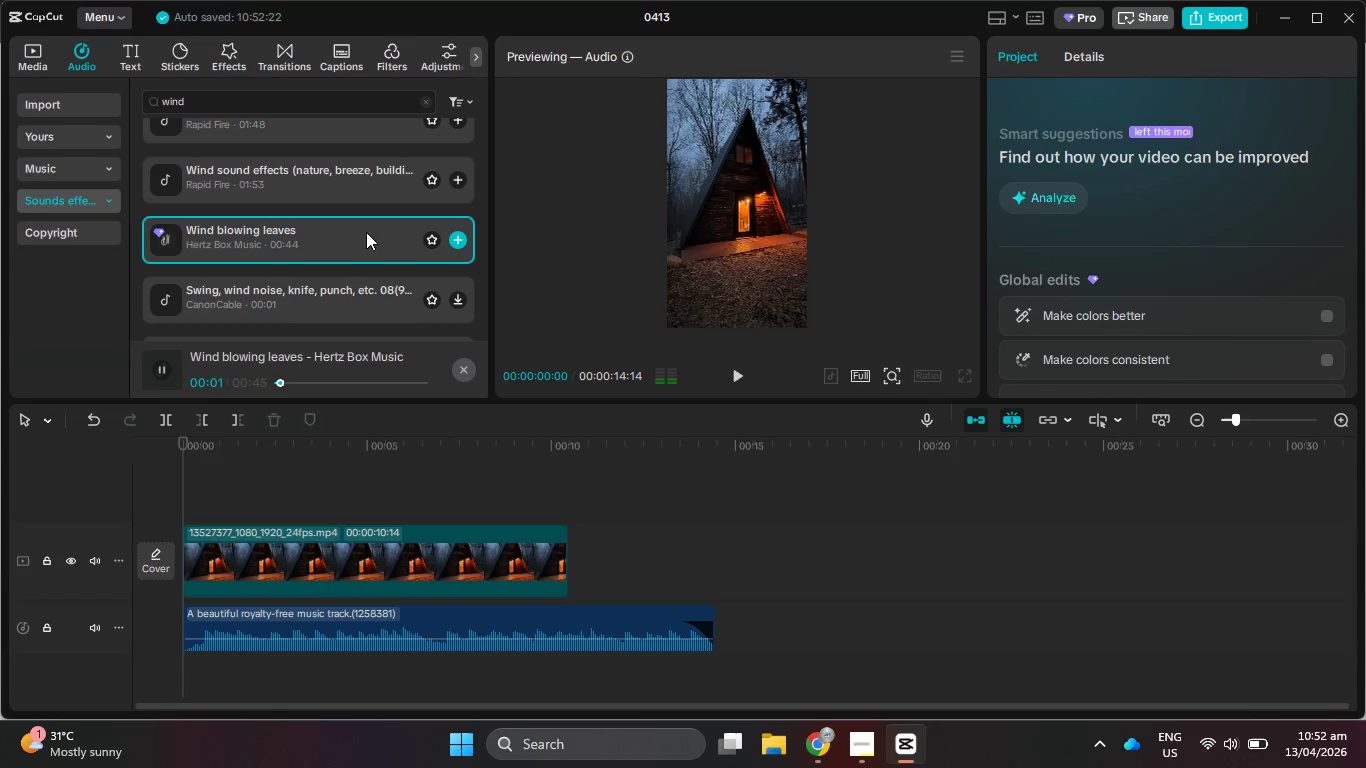 
scroll: coordinate [366, 231], scroll_direction: down, amount: 2.0
 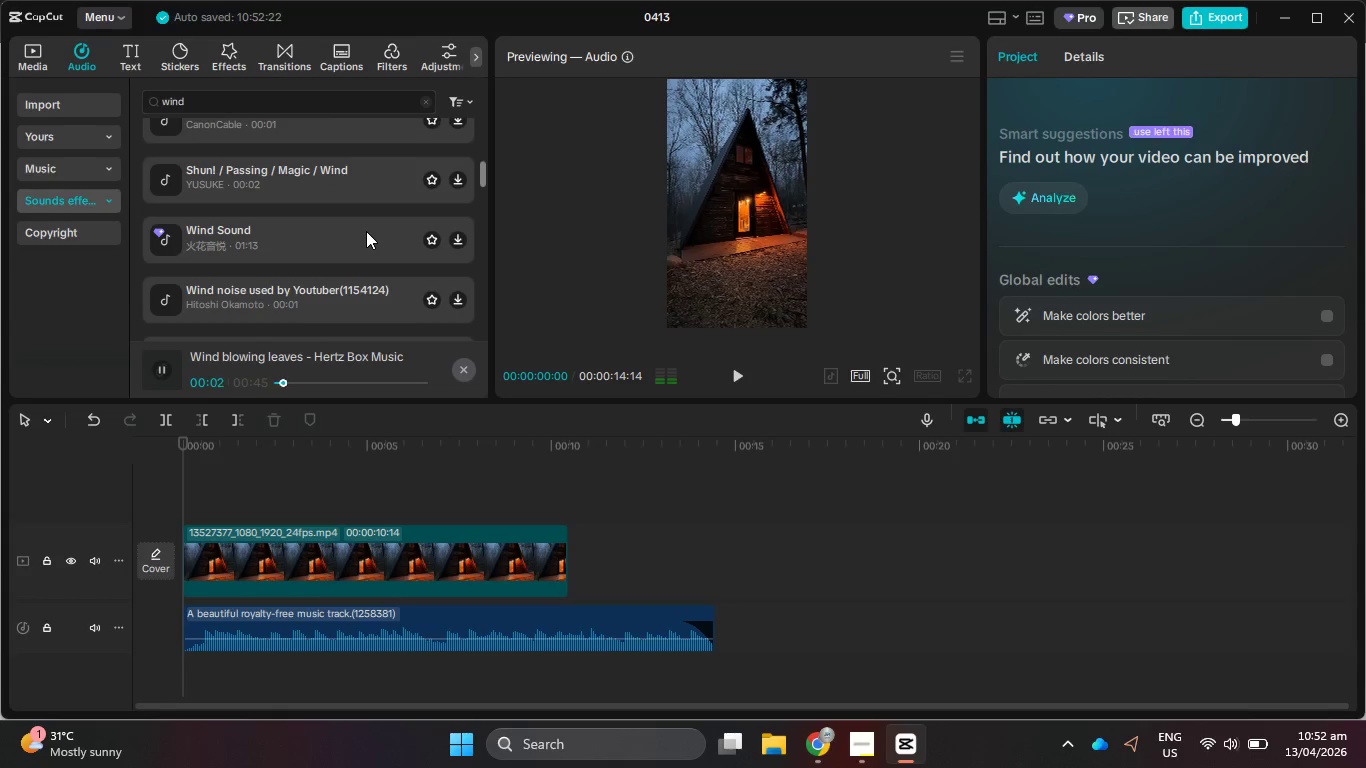 
scroll: coordinate [366, 231], scroll_direction: up, amount: 1.0
 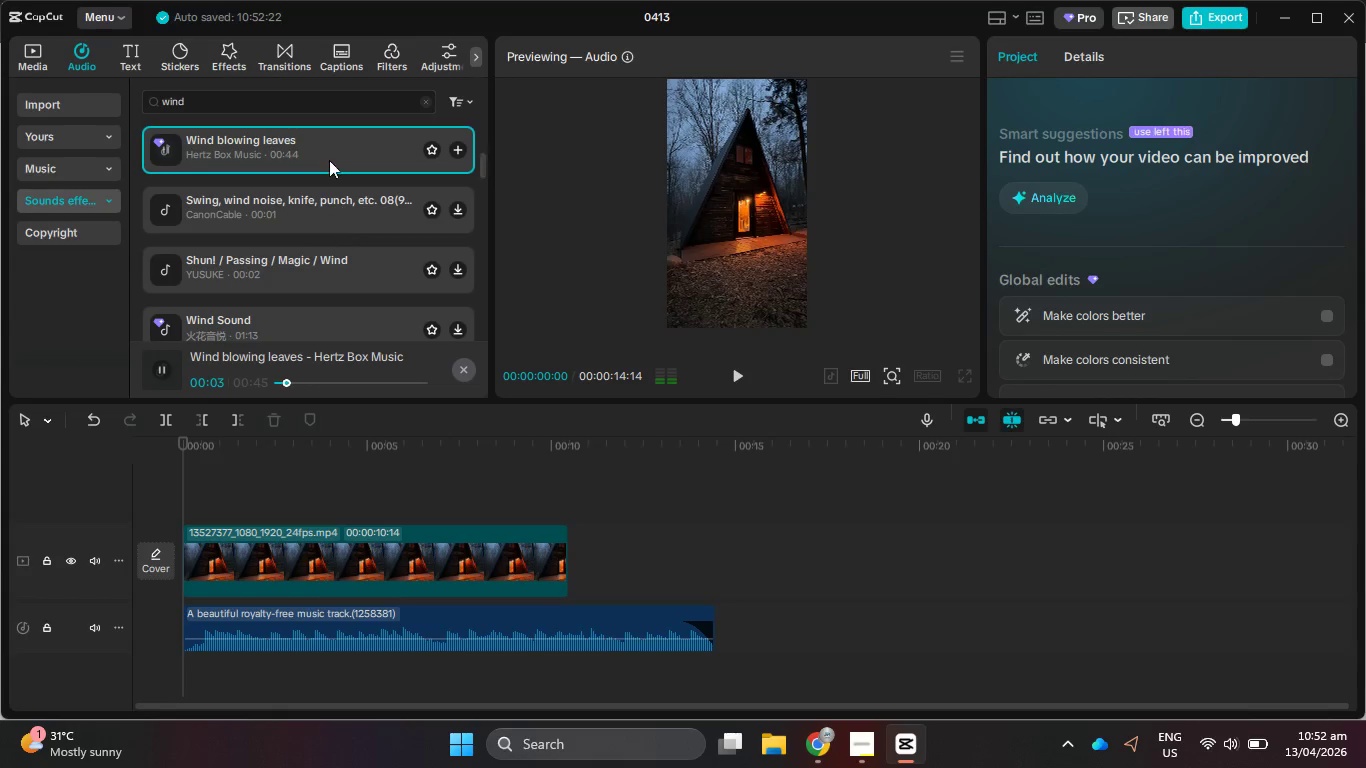 
left_click_drag(start_coordinate=[327, 157], to_coordinate=[178, 685])
 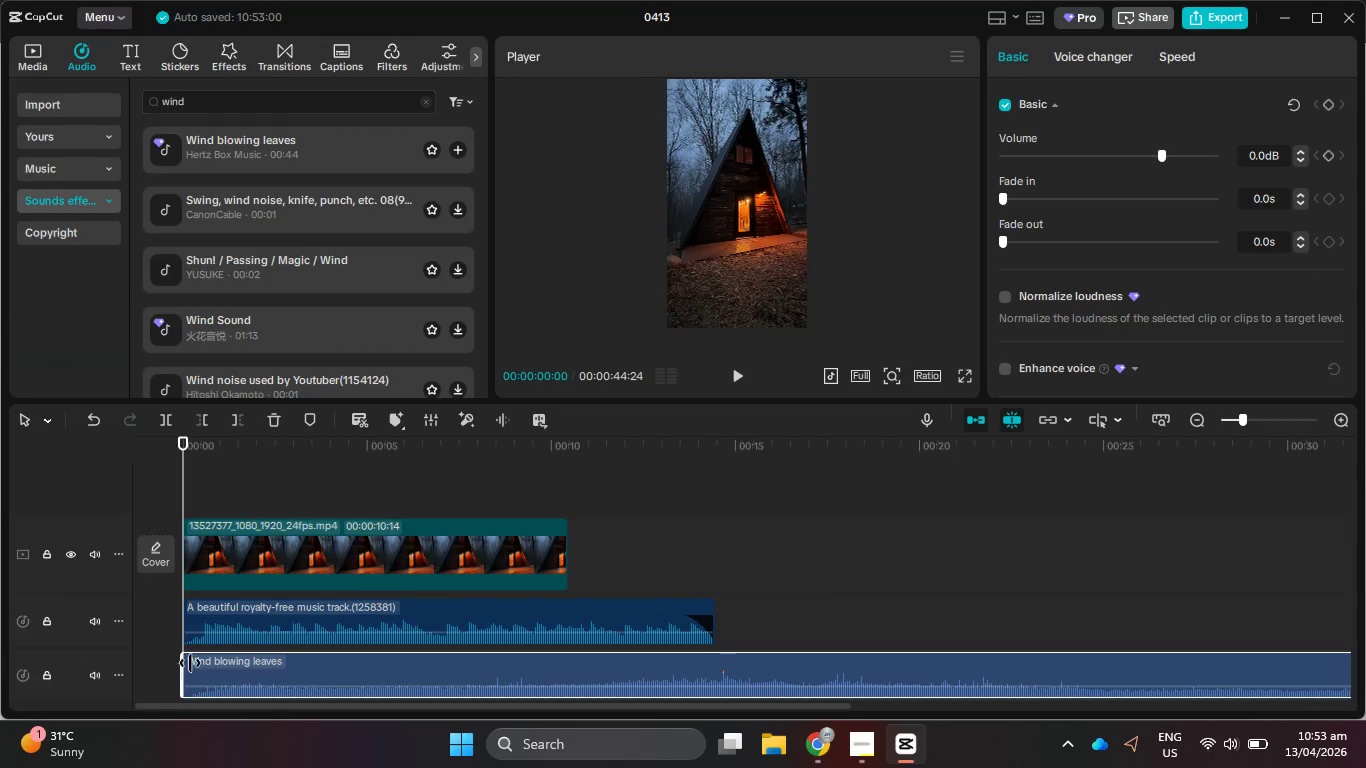 
left_click_drag(start_coordinate=[187, 663], to_coordinate=[194, 664])
 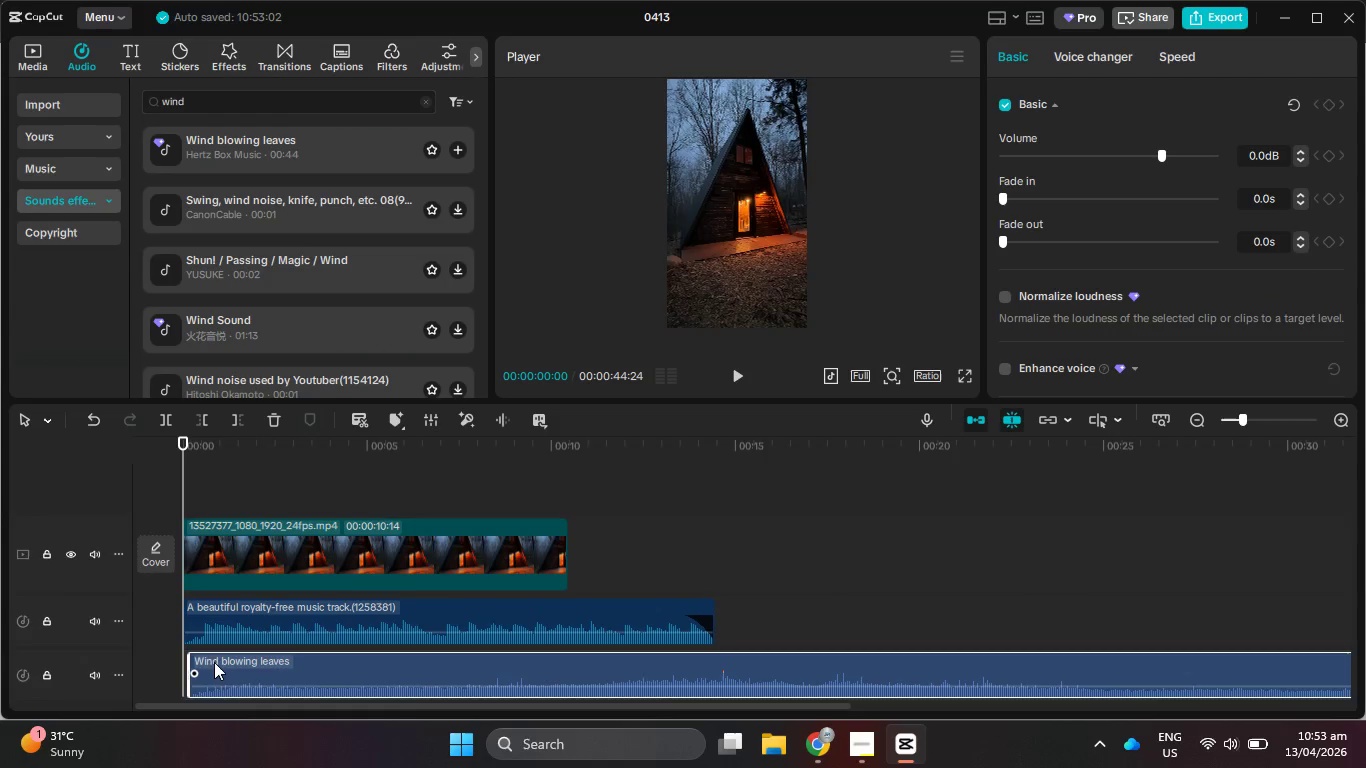 
left_click_drag(start_coordinate=[214, 662], to_coordinate=[204, 662])
 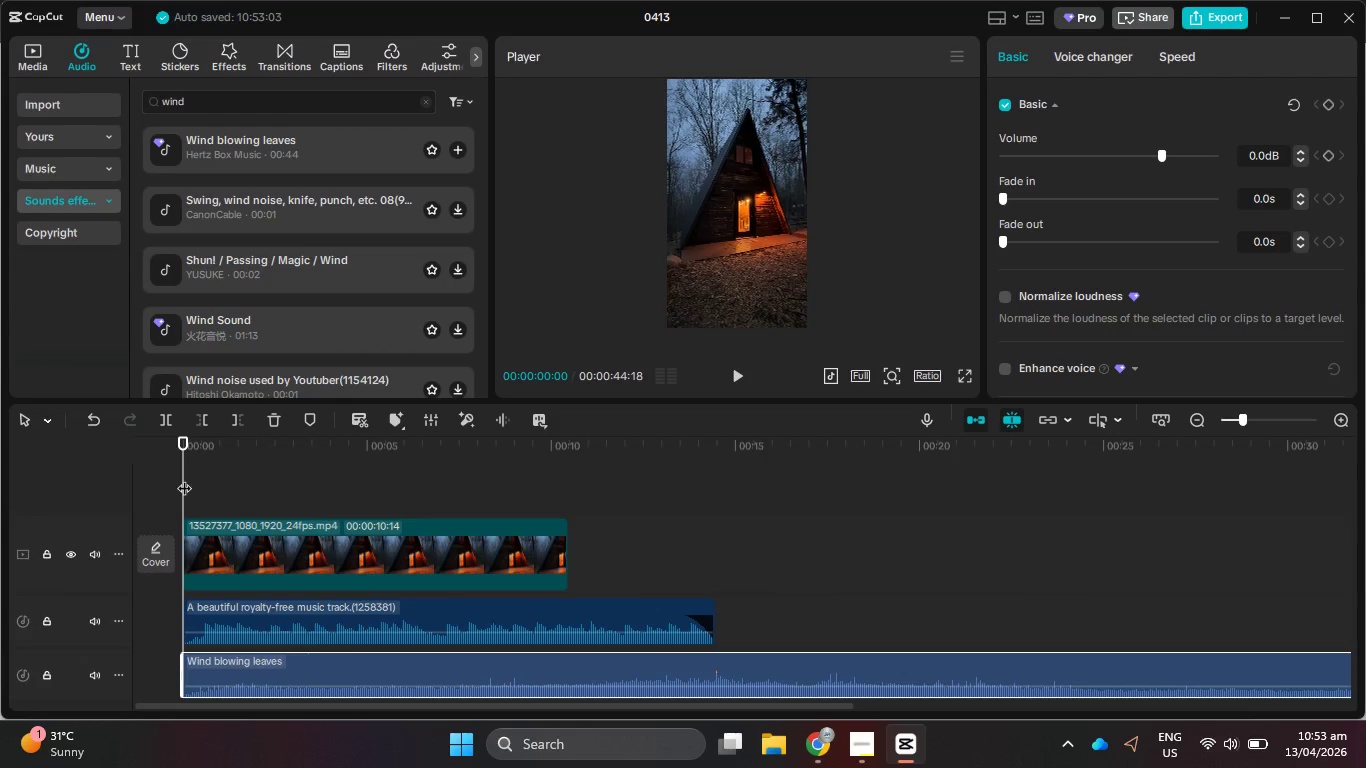 
left_click_drag(start_coordinate=[183, 477], to_coordinate=[712, 474])
 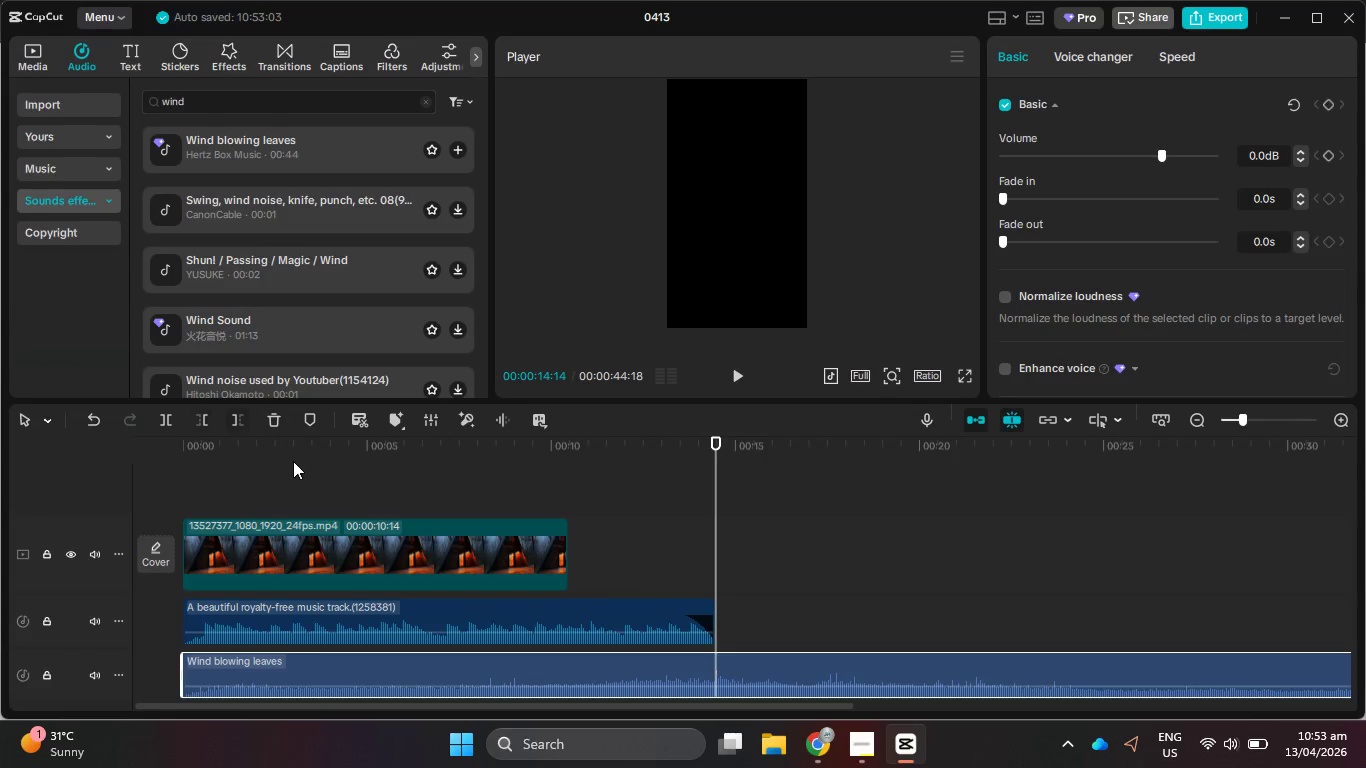 
left_click_drag(start_coordinate=[287, 449], to_coordinate=[142, 449])
 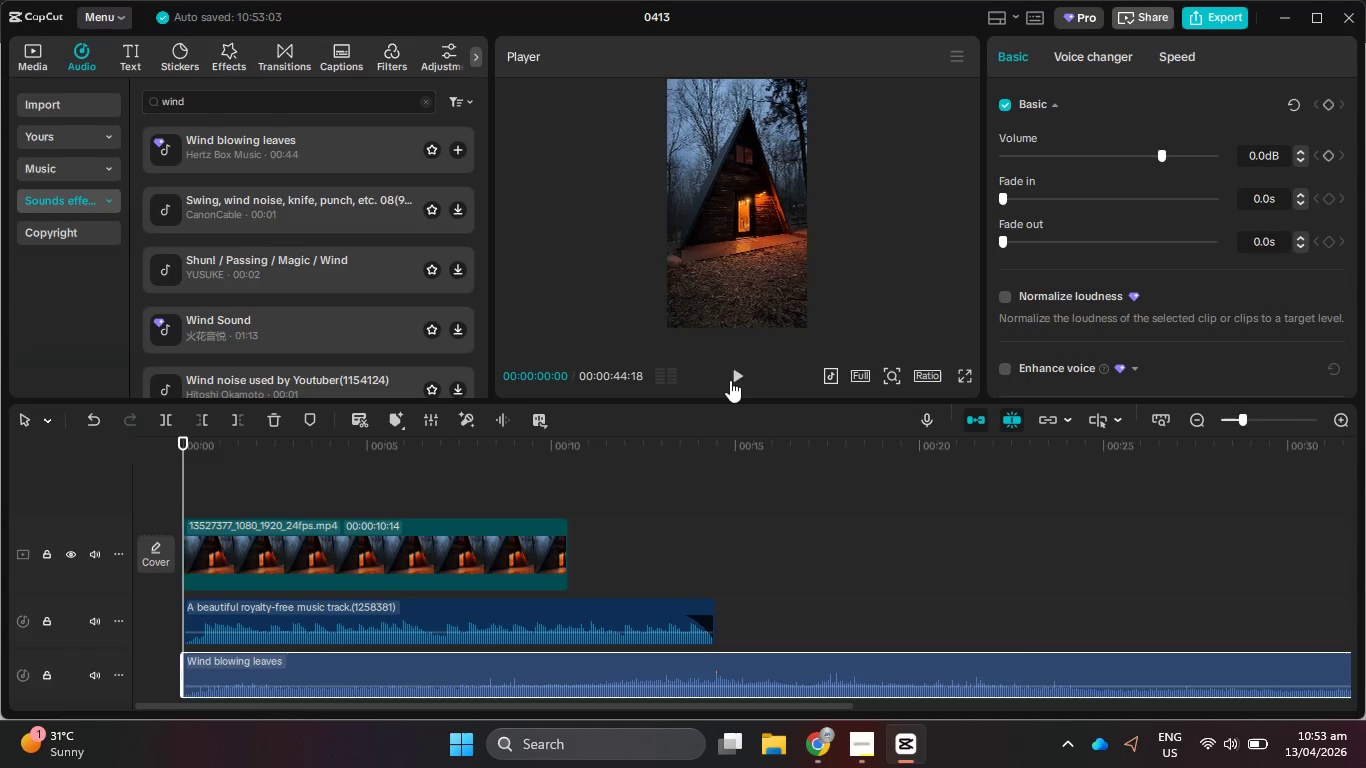 
left_click([740, 374])
 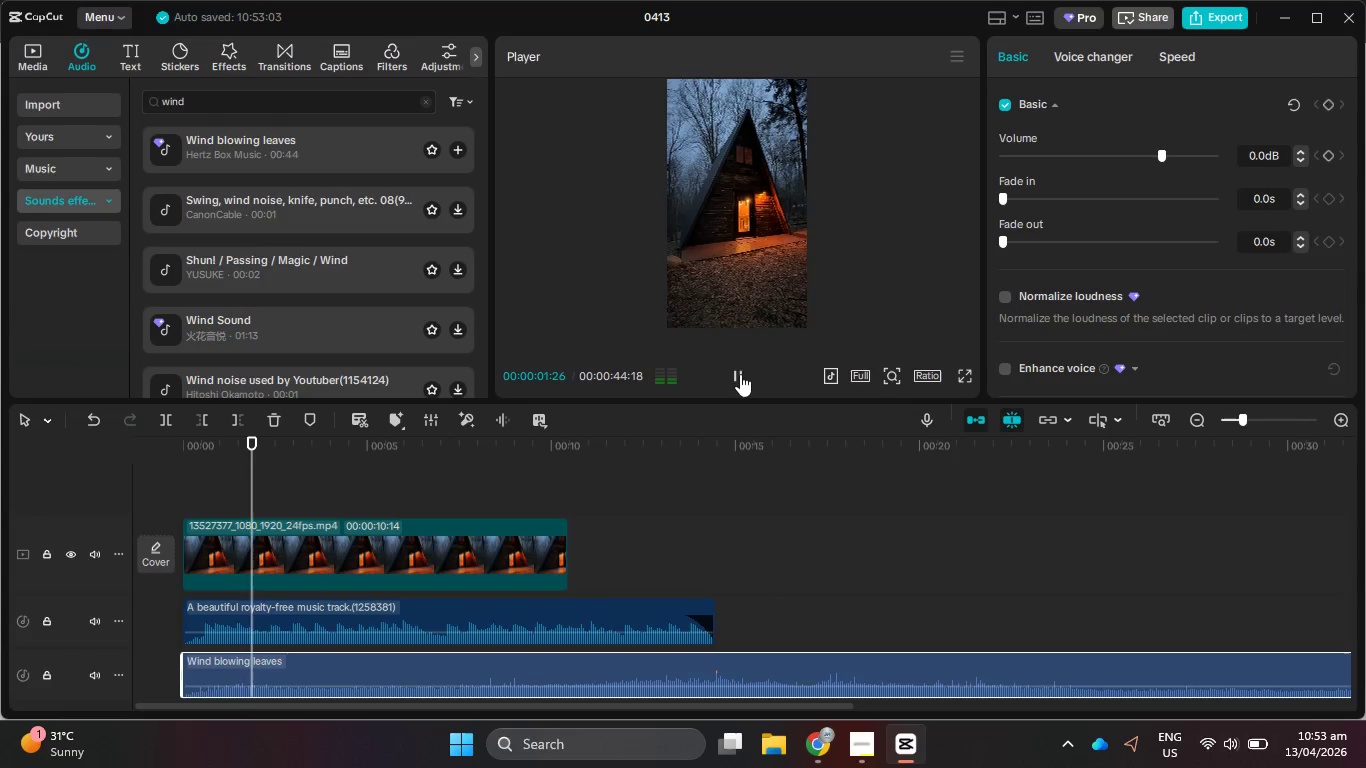 
left_click([740, 374])
 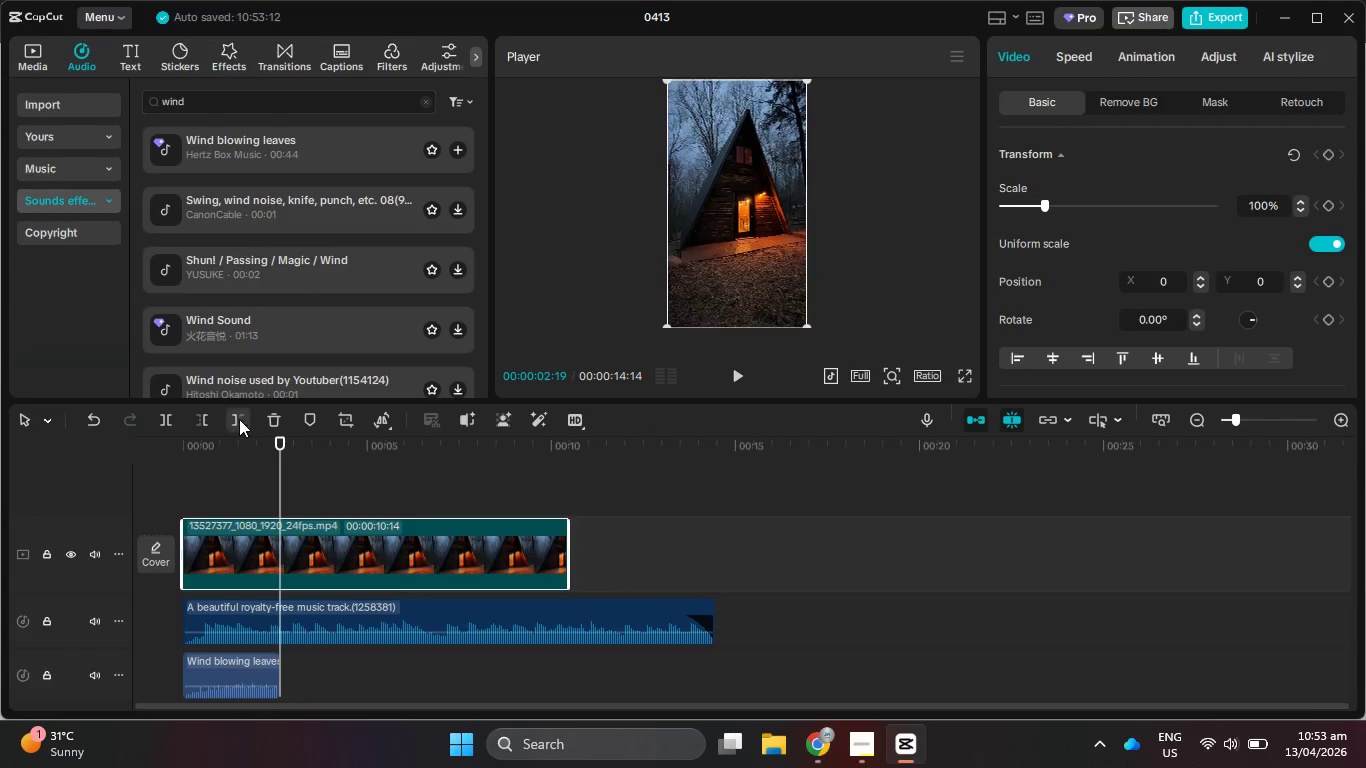 
wait(5.3)
 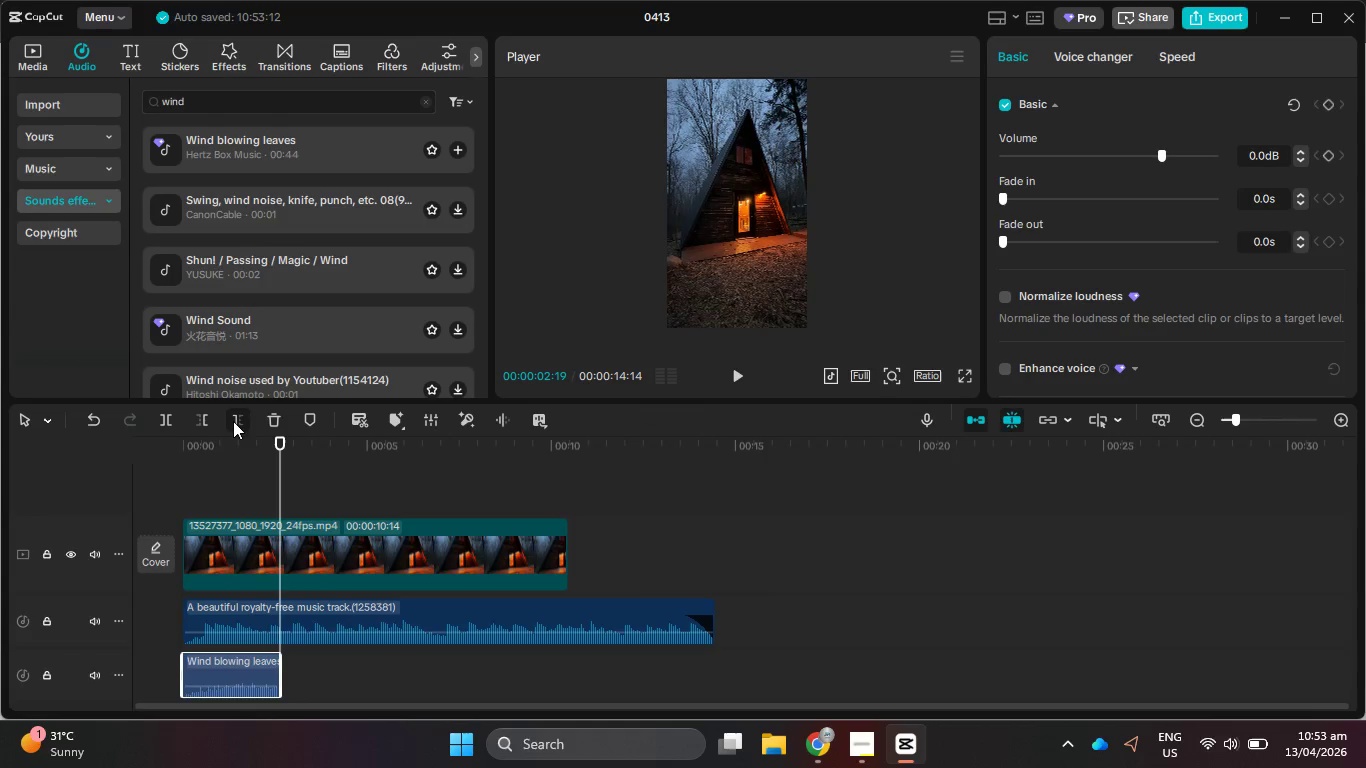 
left_click([820, 739])
 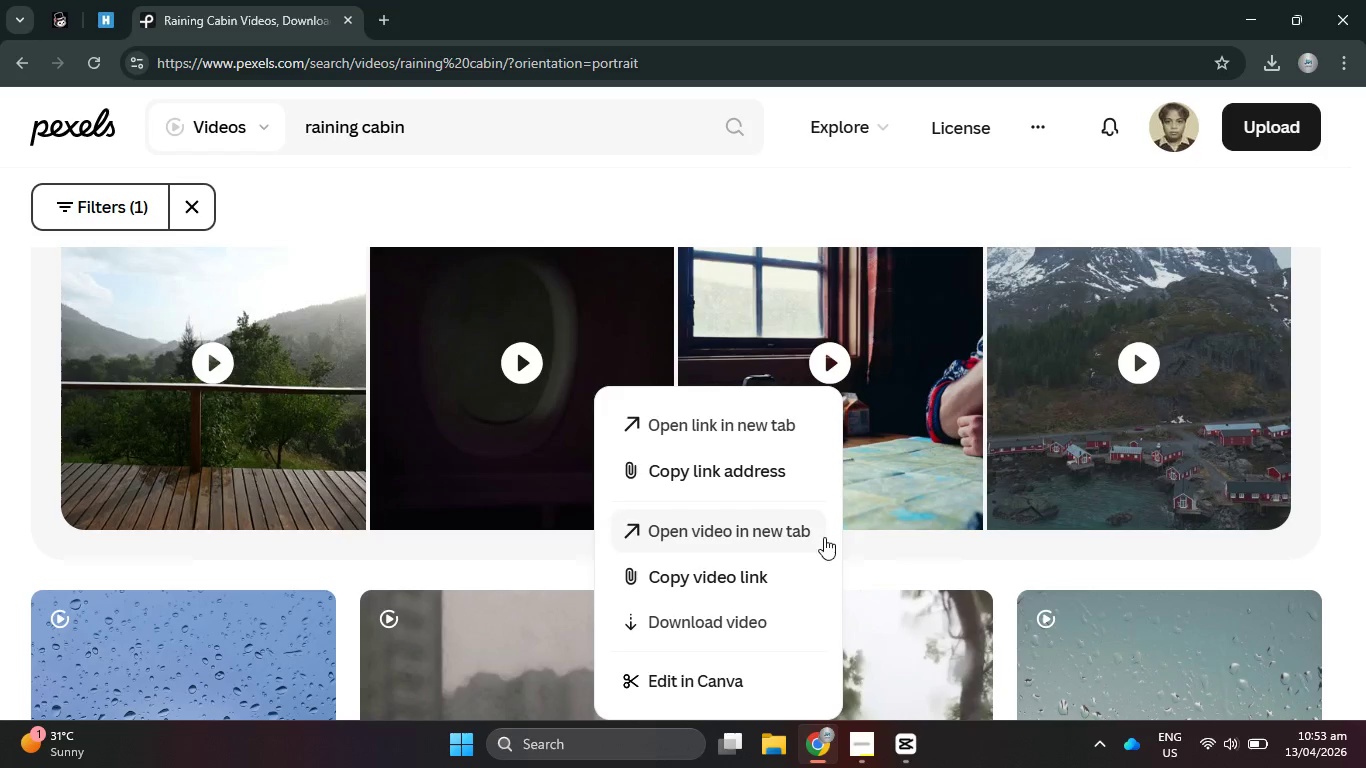 
left_click([862, 767])